 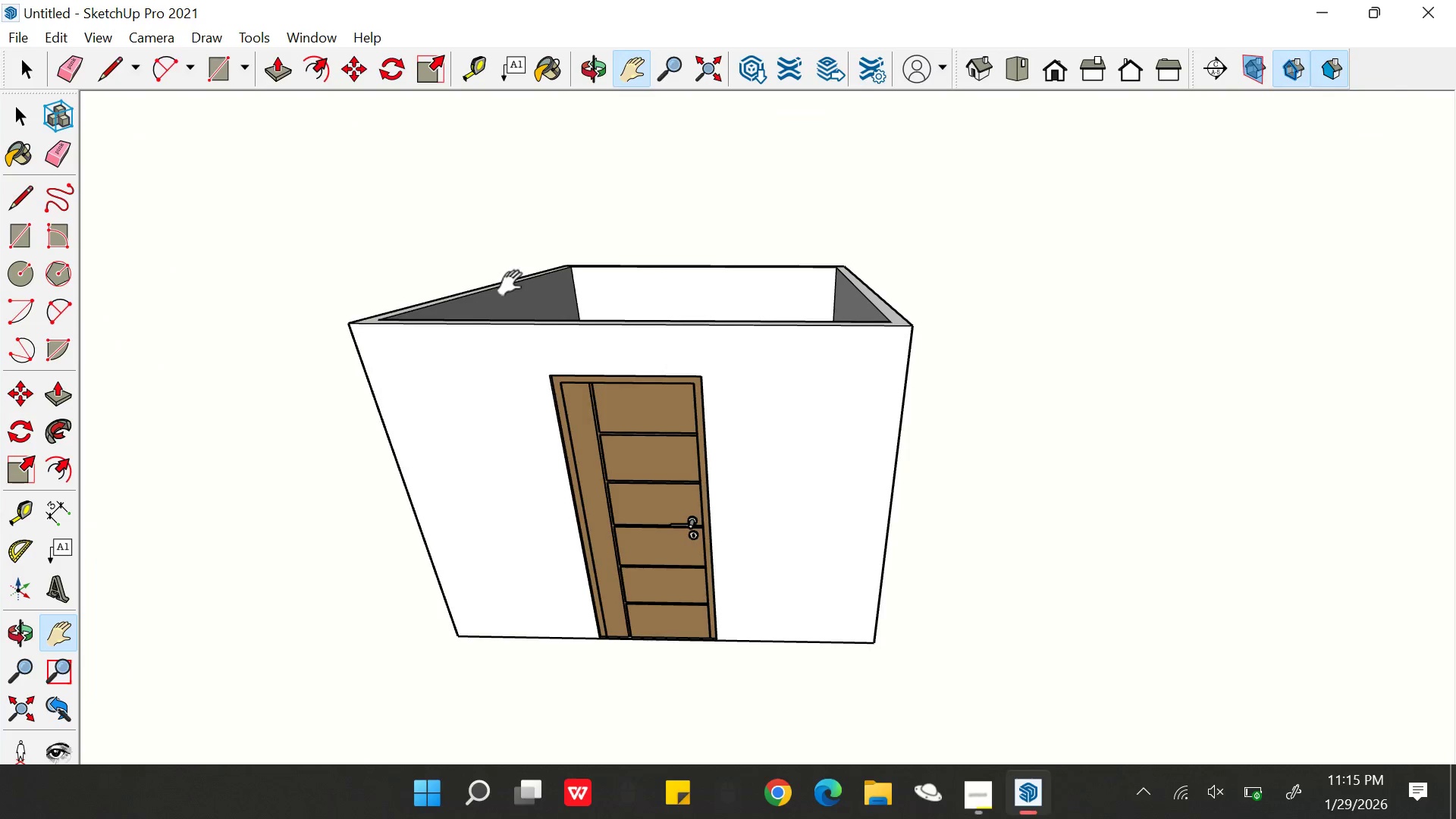 
scroll: coordinate [707, 471], scroll_direction: up, amount: 19.0
 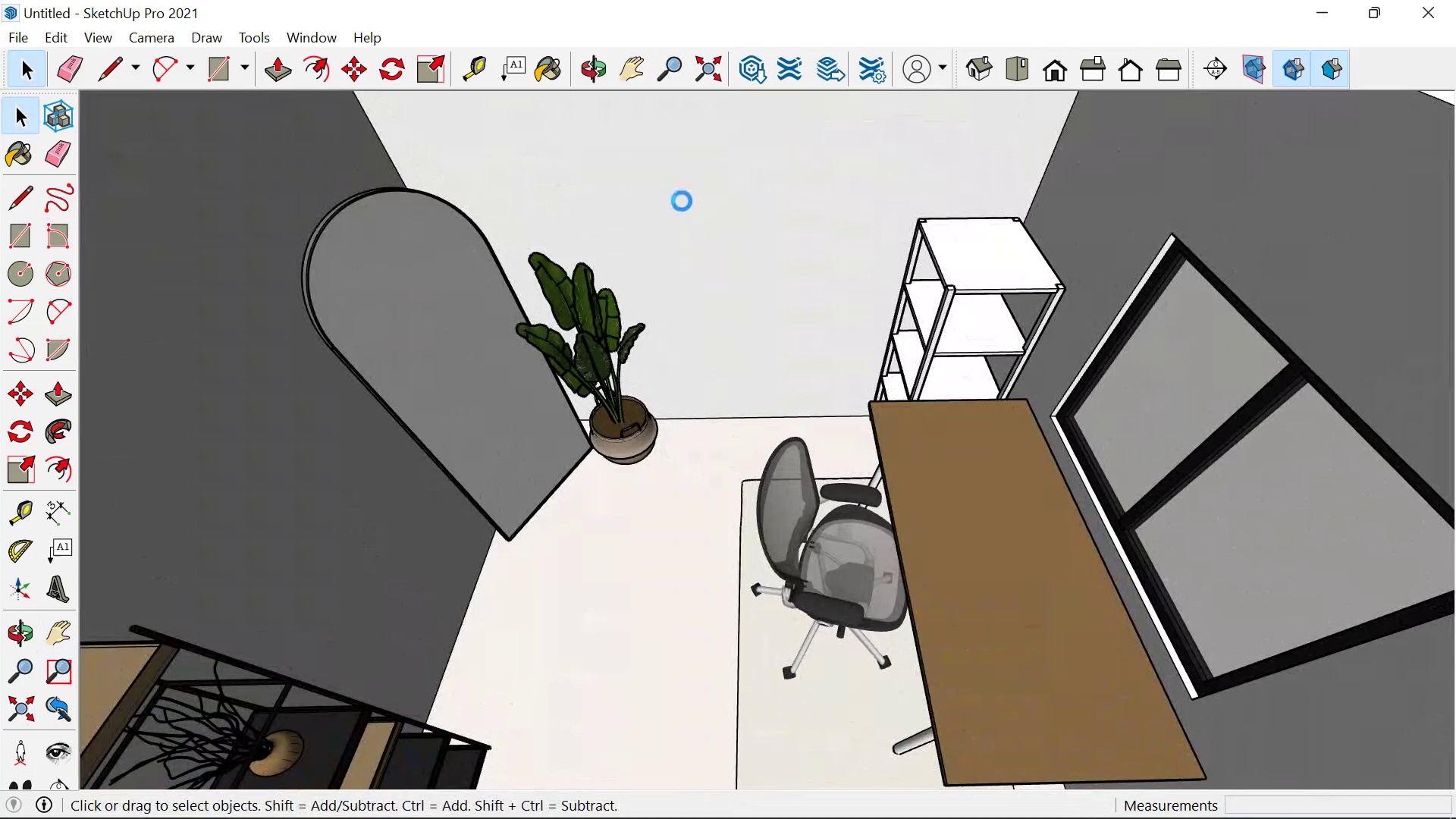 
left_click_drag(start_coordinate=[681, 203], to_coordinate=[681, 213])
 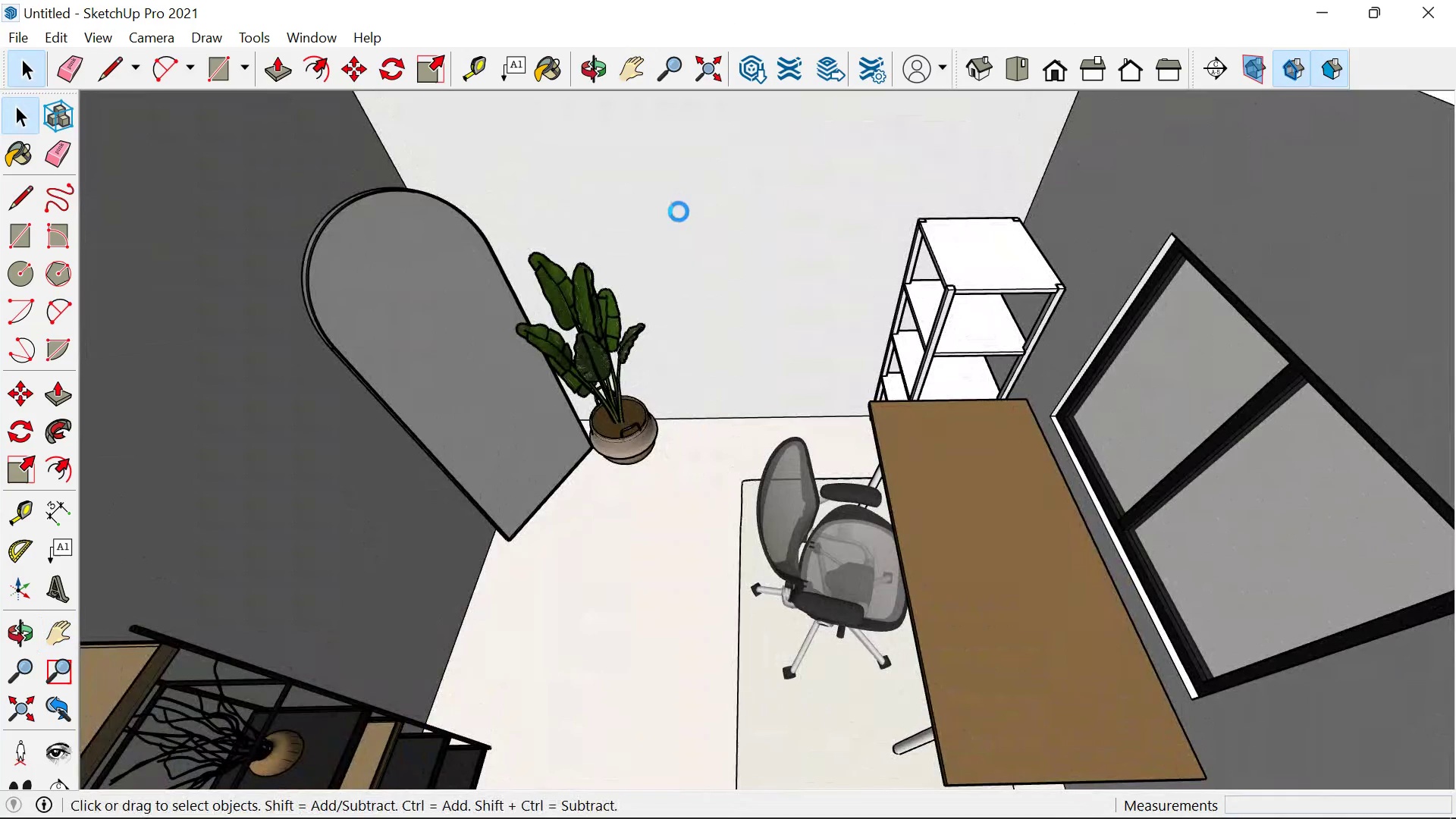 
wait(8.09)
 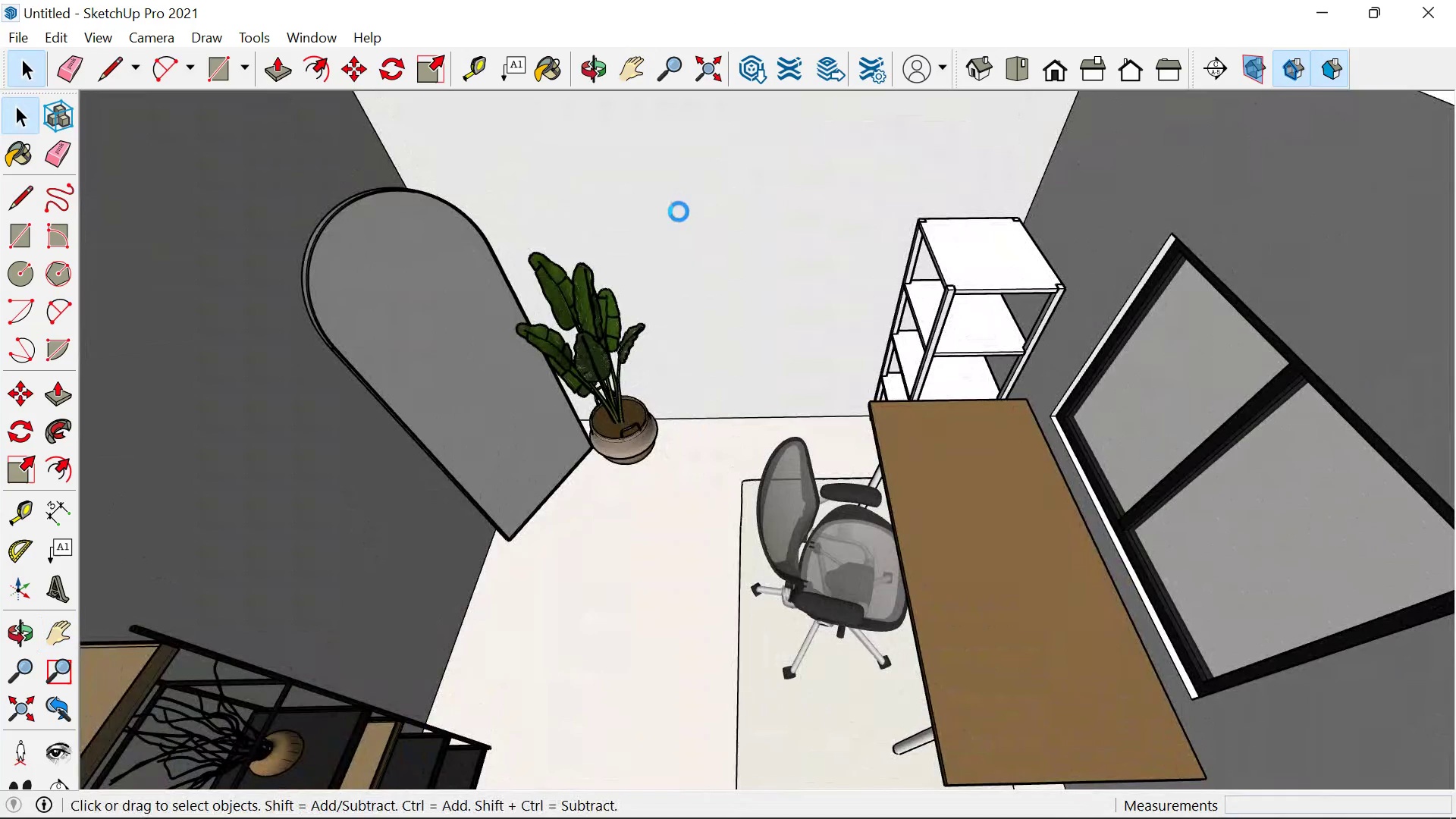 
scroll: coordinate [547, 271], scroll_direction: up, amount: 4.0
 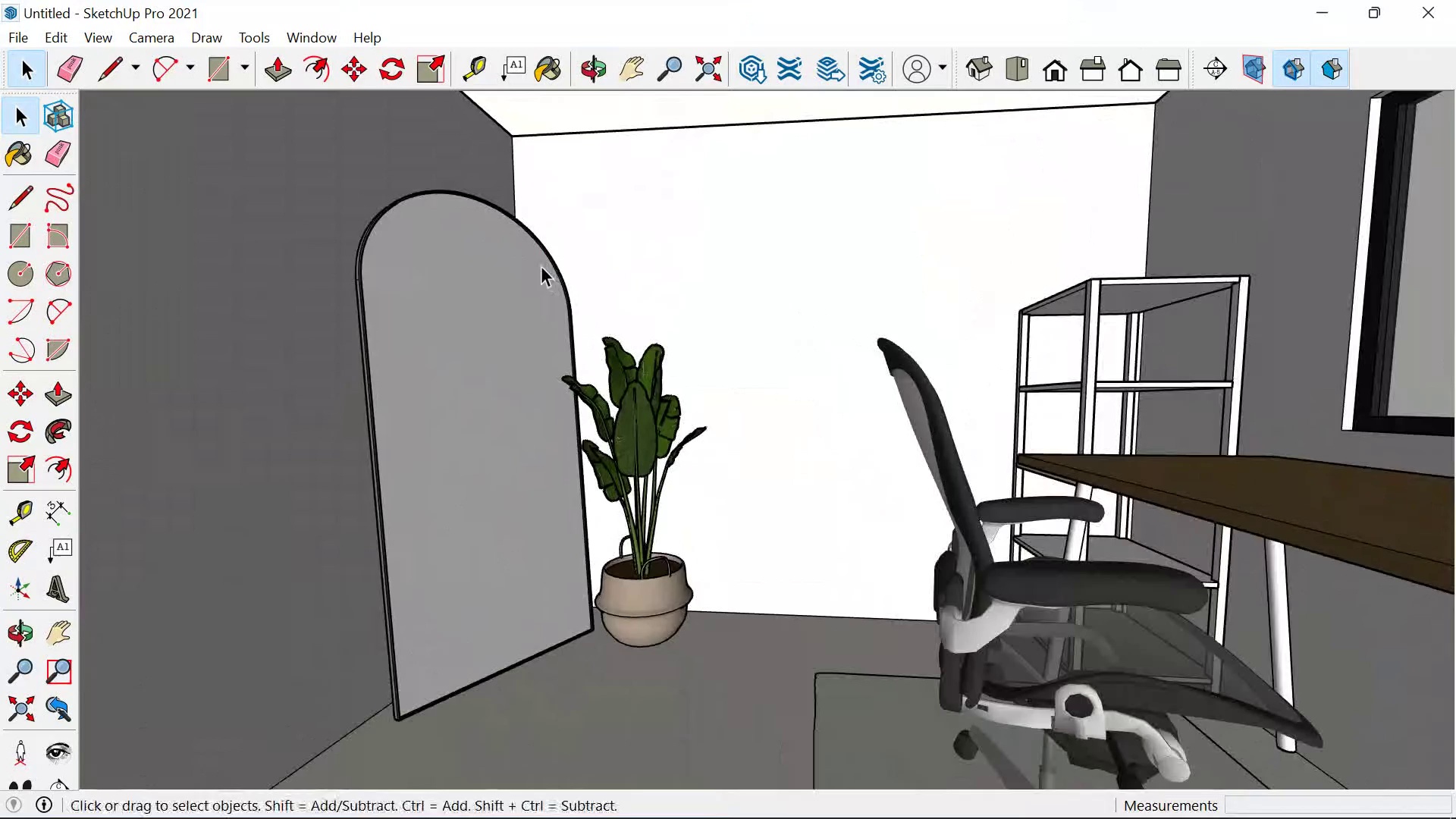 
type(z60)
 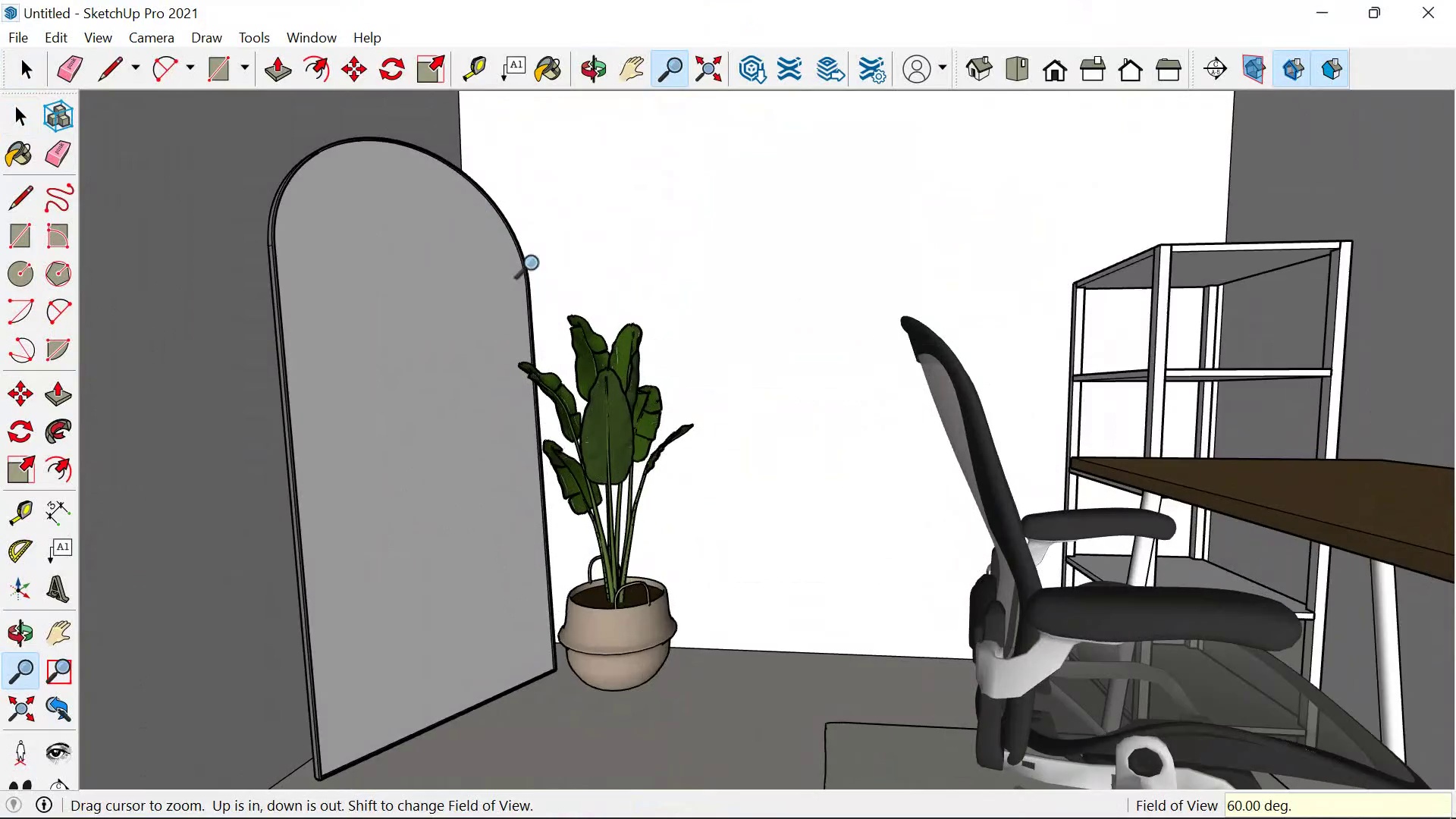 
key(Enter)
 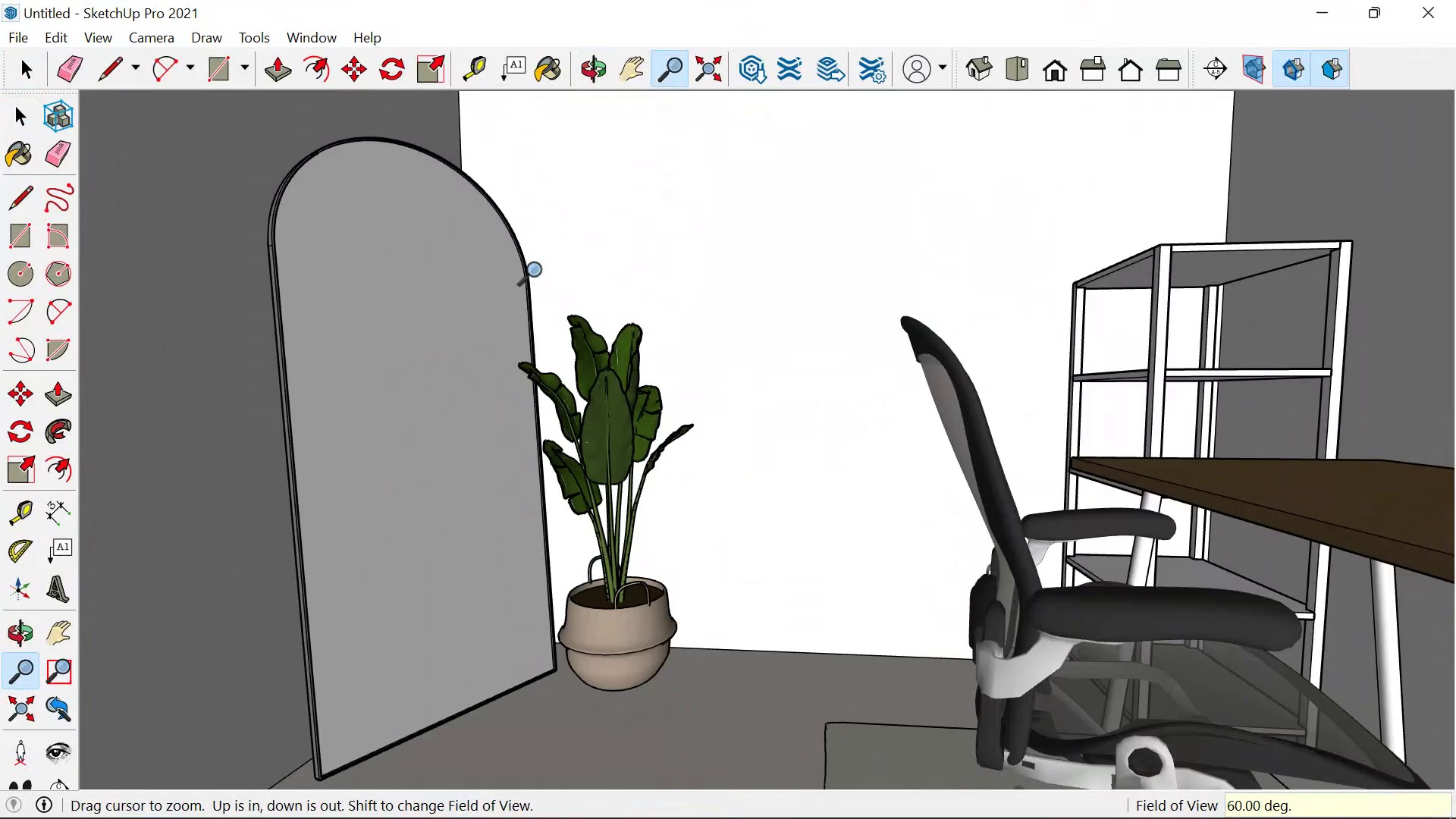 
scroll: coordinate [544, 271], scroll_direction: down, amount: 5.0
 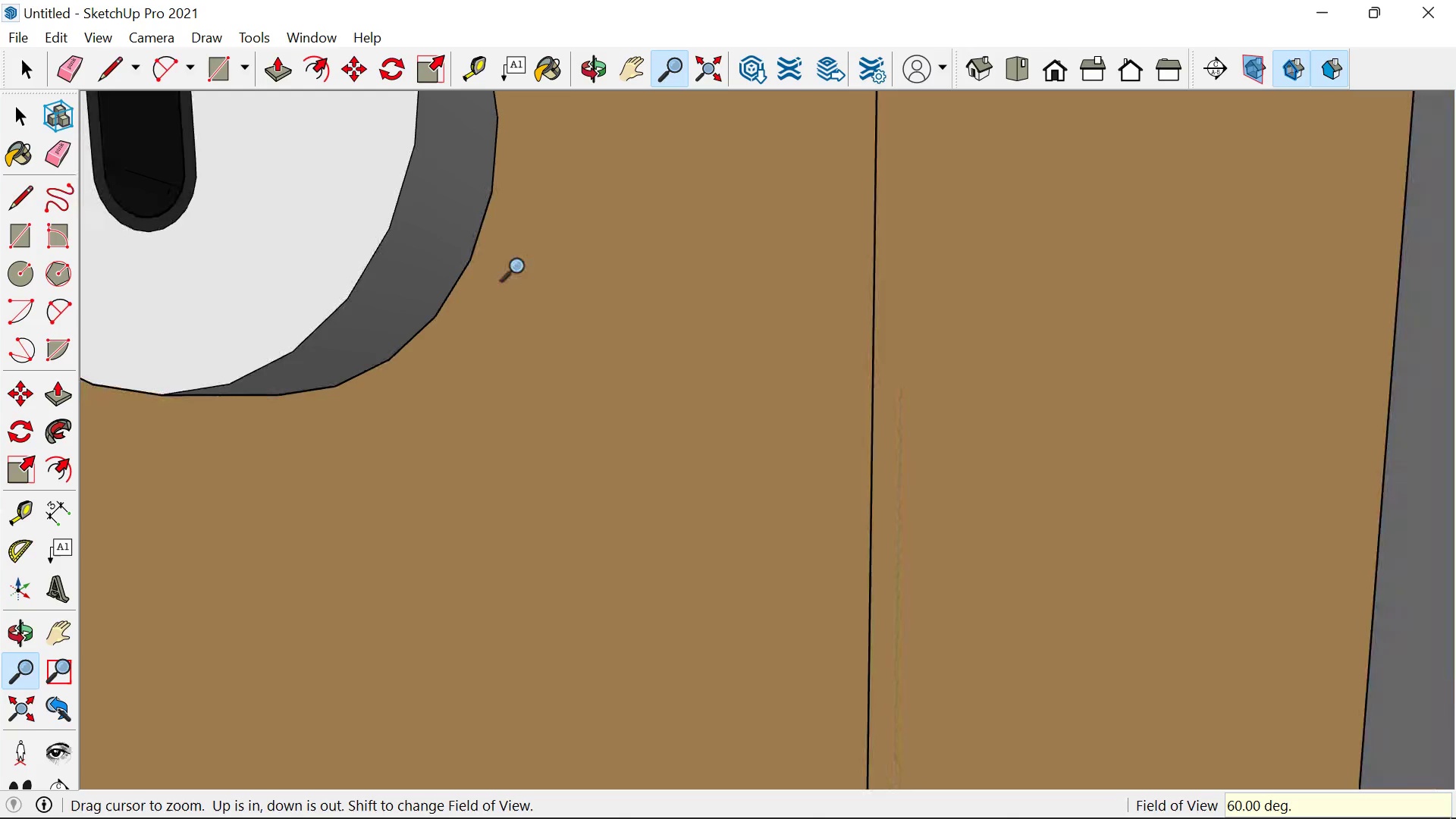 
scroll: coordinate [800, 309], scroll_direction: up, amount: 113.0
 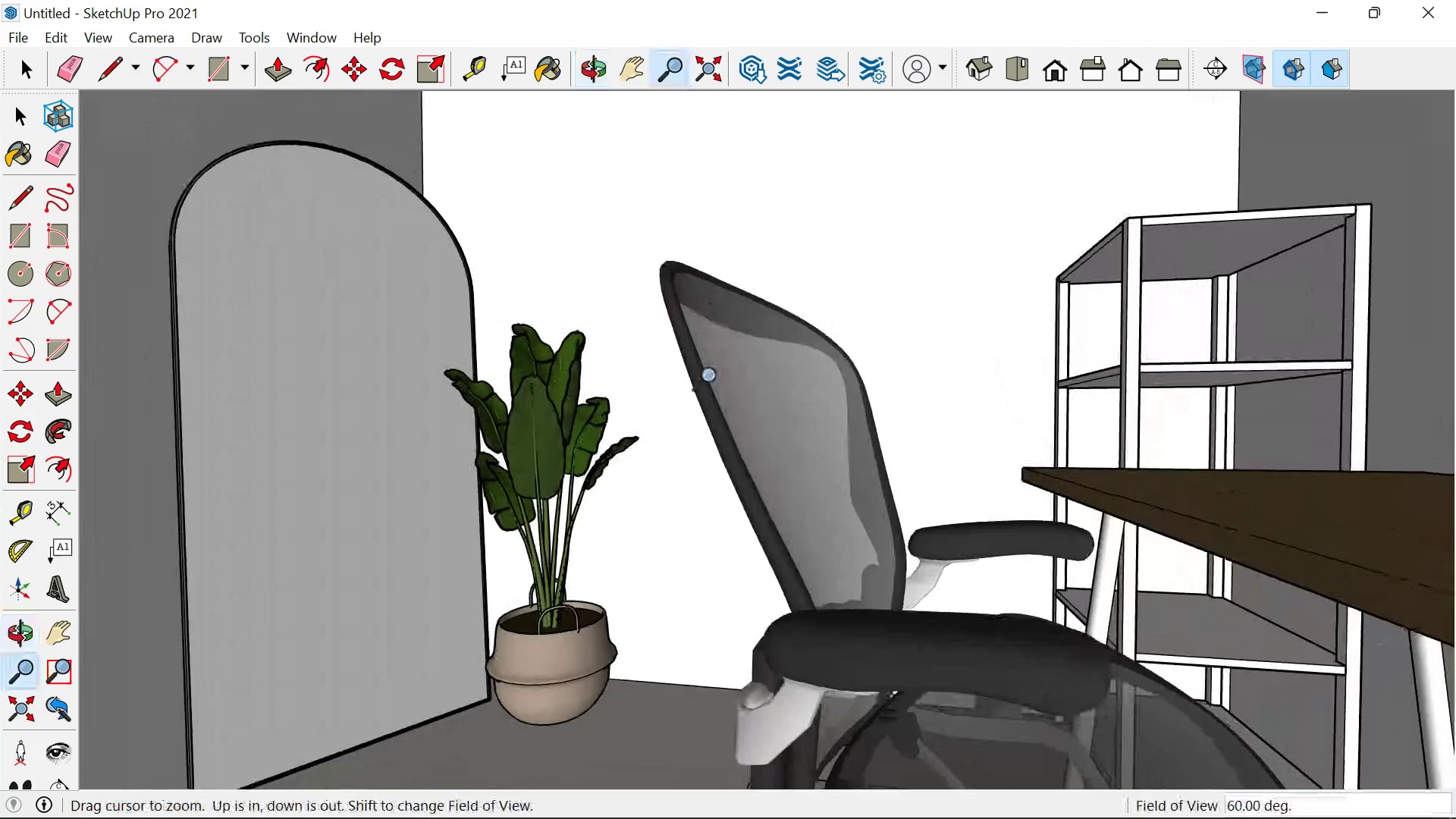 
left_click_drag(start_coordinate=[705, 419], to_coordinate=[679, 390])
 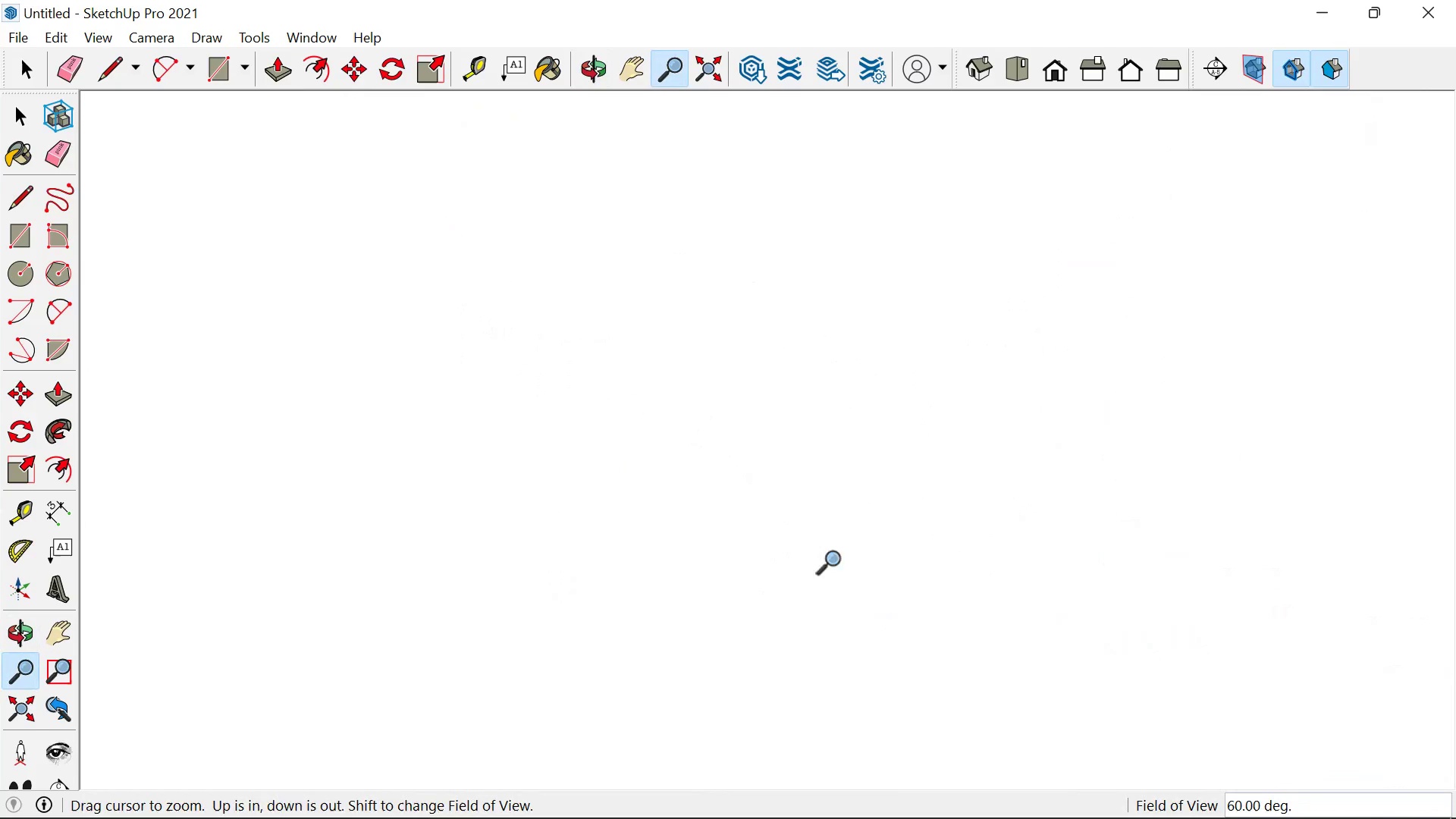 
left_click_drag(start_coordinate=[874, 677], to_coordinate=[787, 446])
 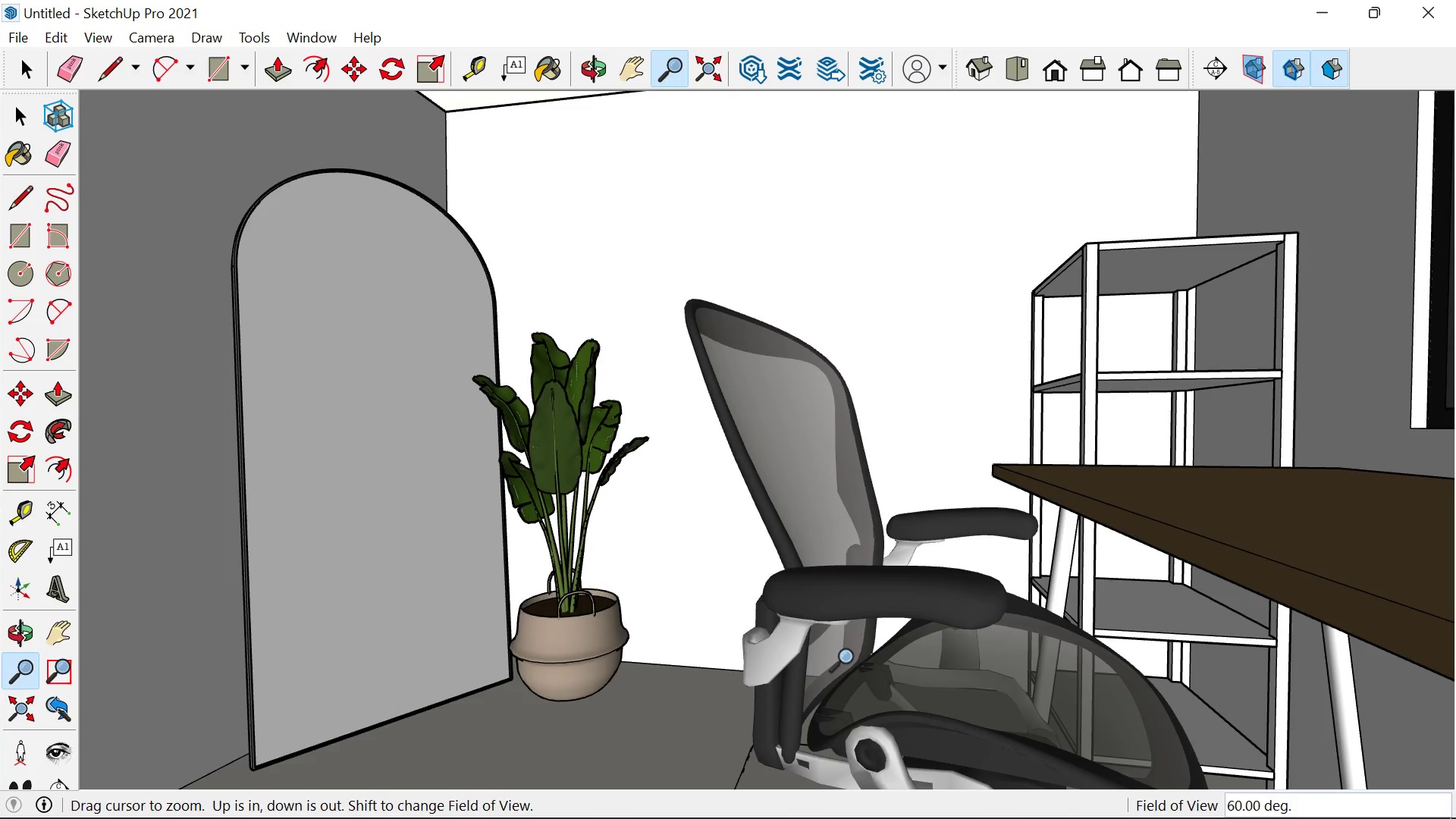 
type(z70)
 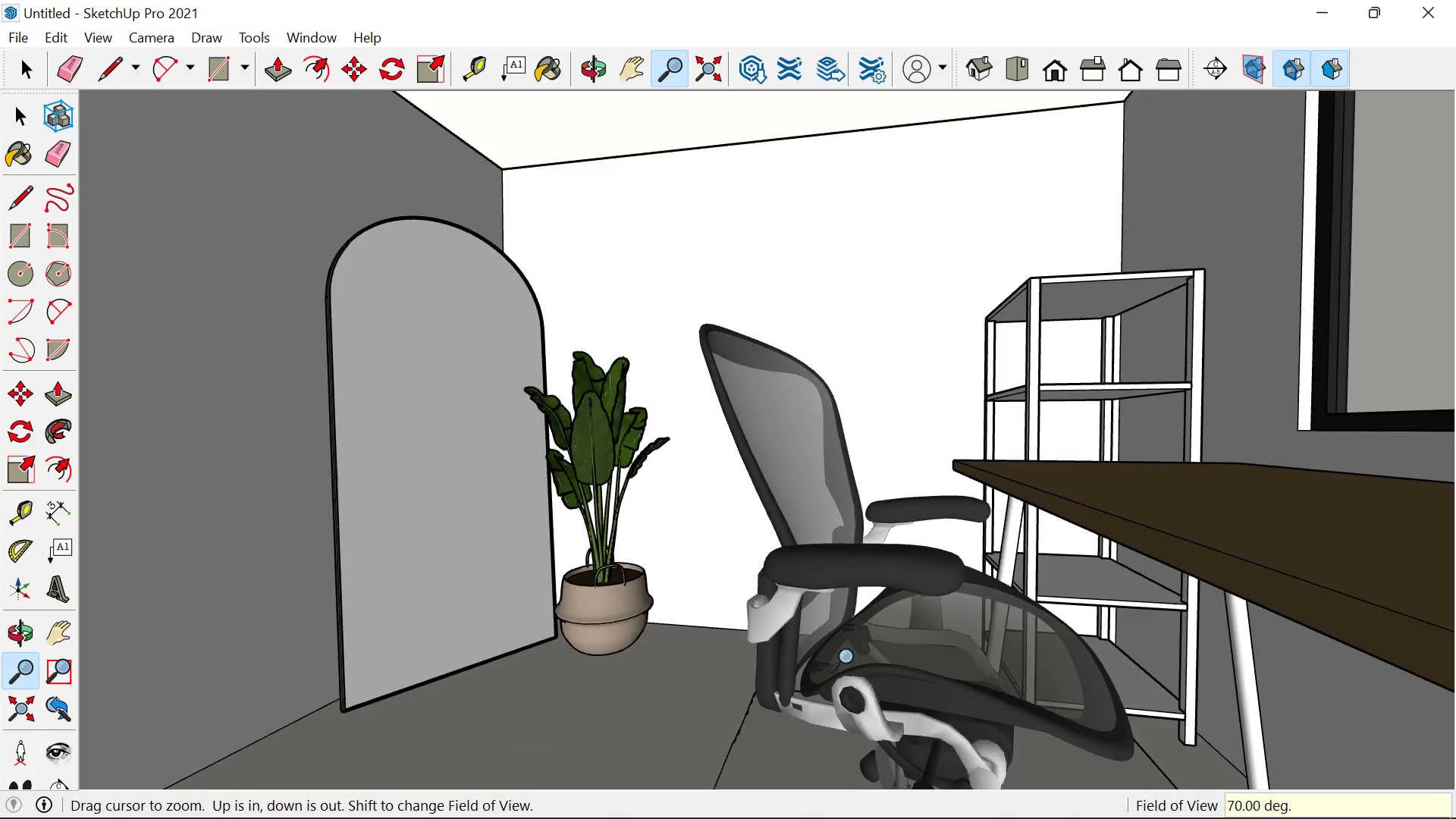 
key(Enter)
 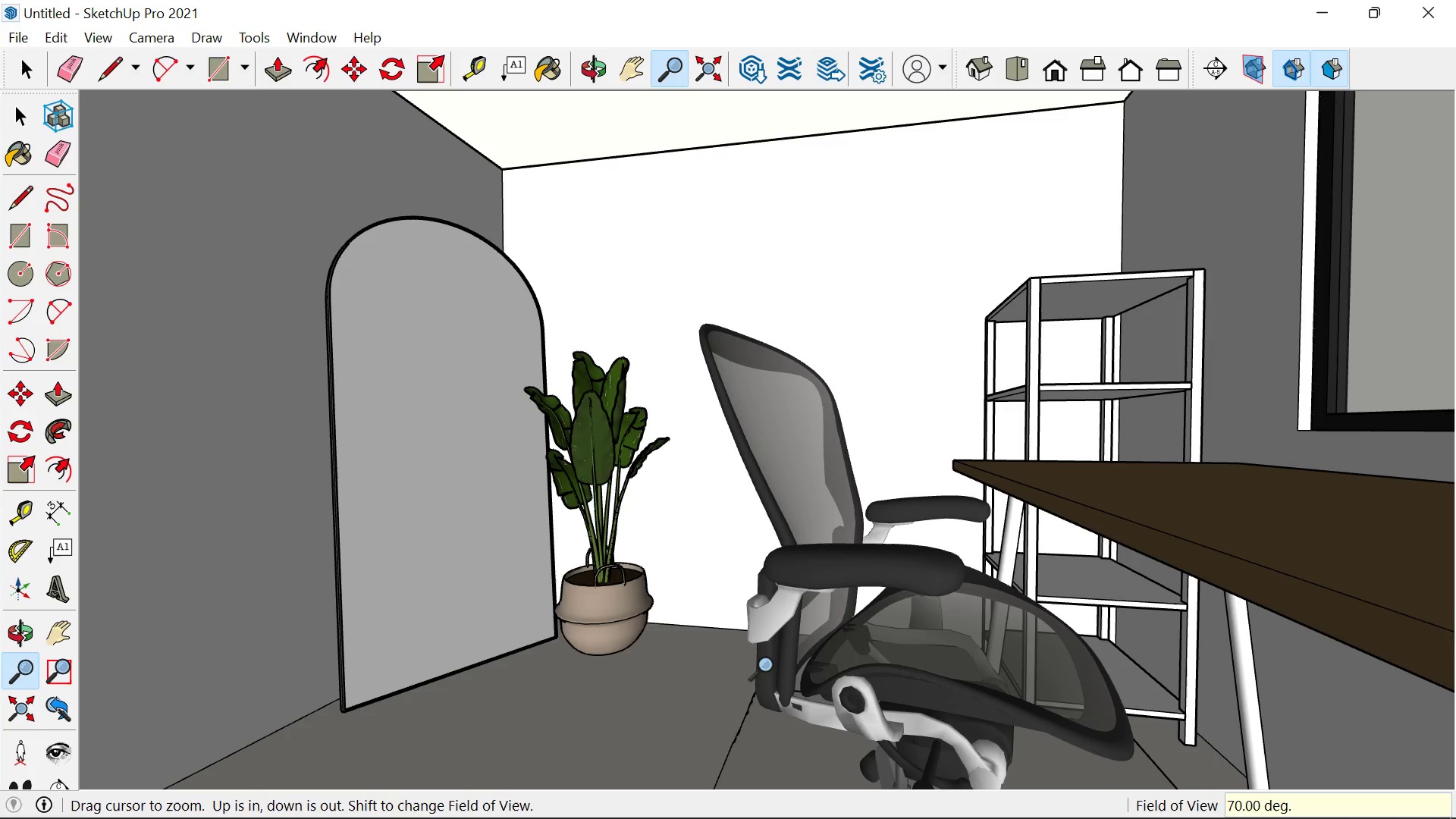 
key(Space)
 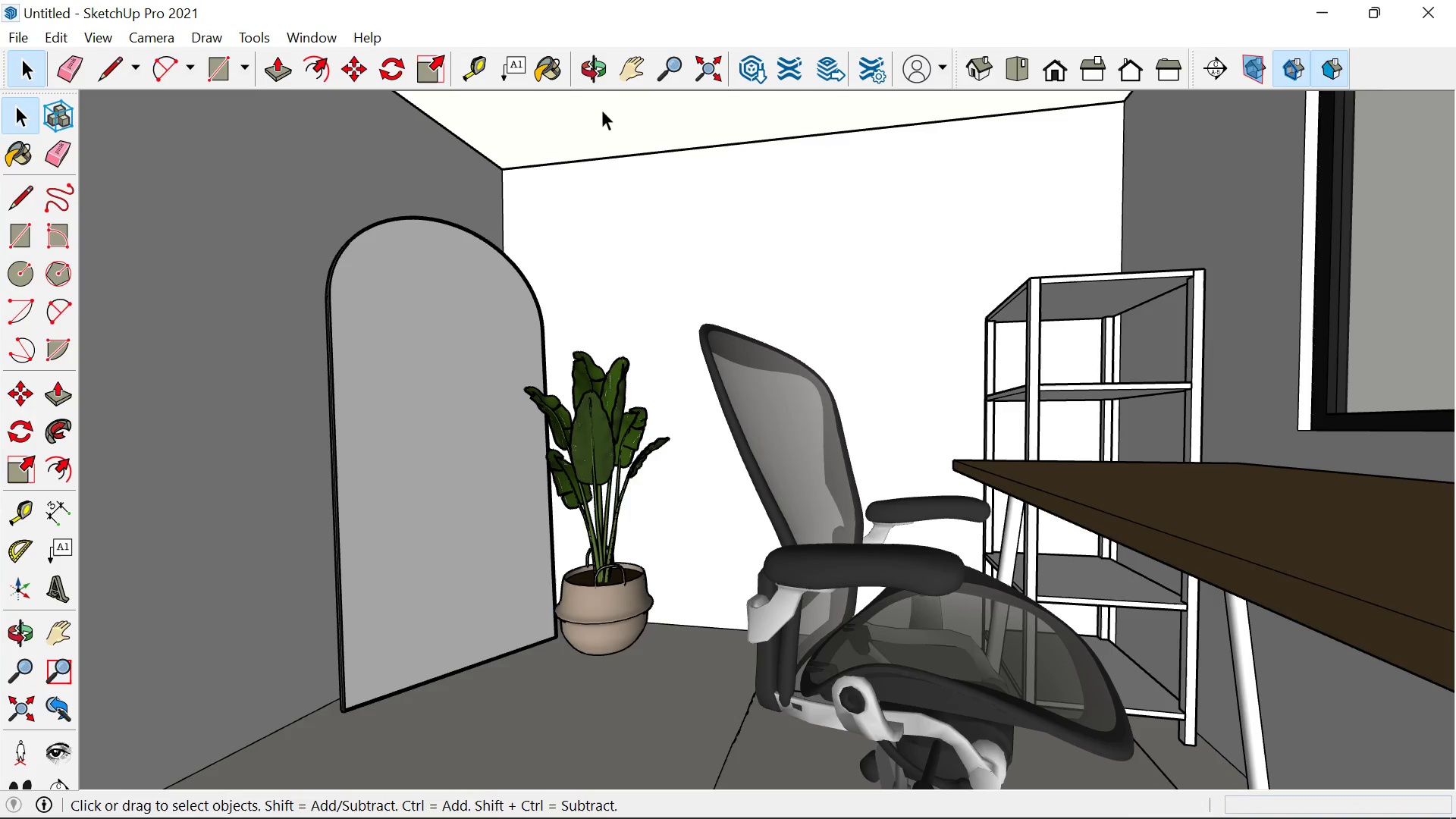 
left_click_drag(start_coordinate=[601, 112], to_coordinate=[602, 124])
 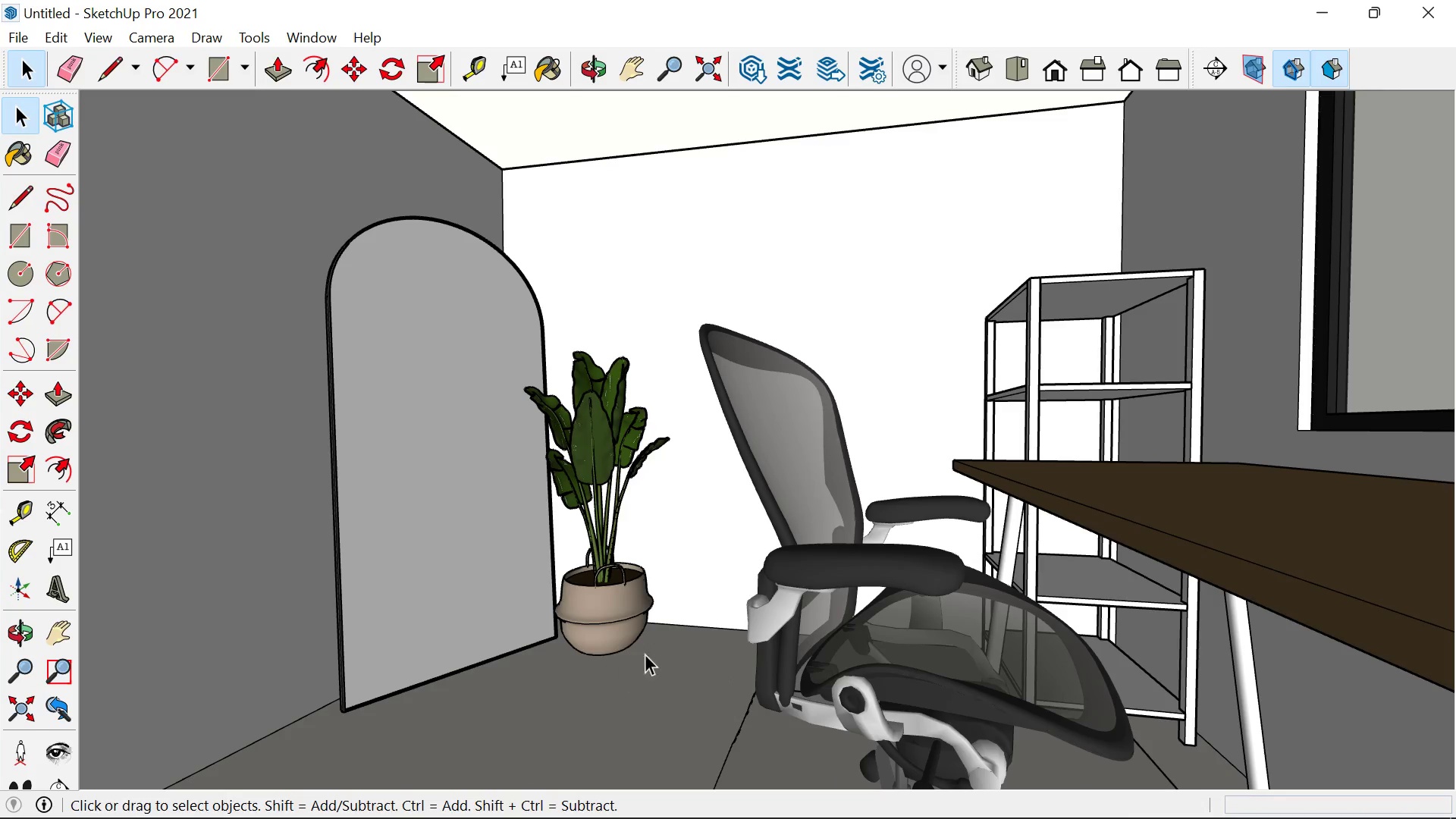 
key(Z)
 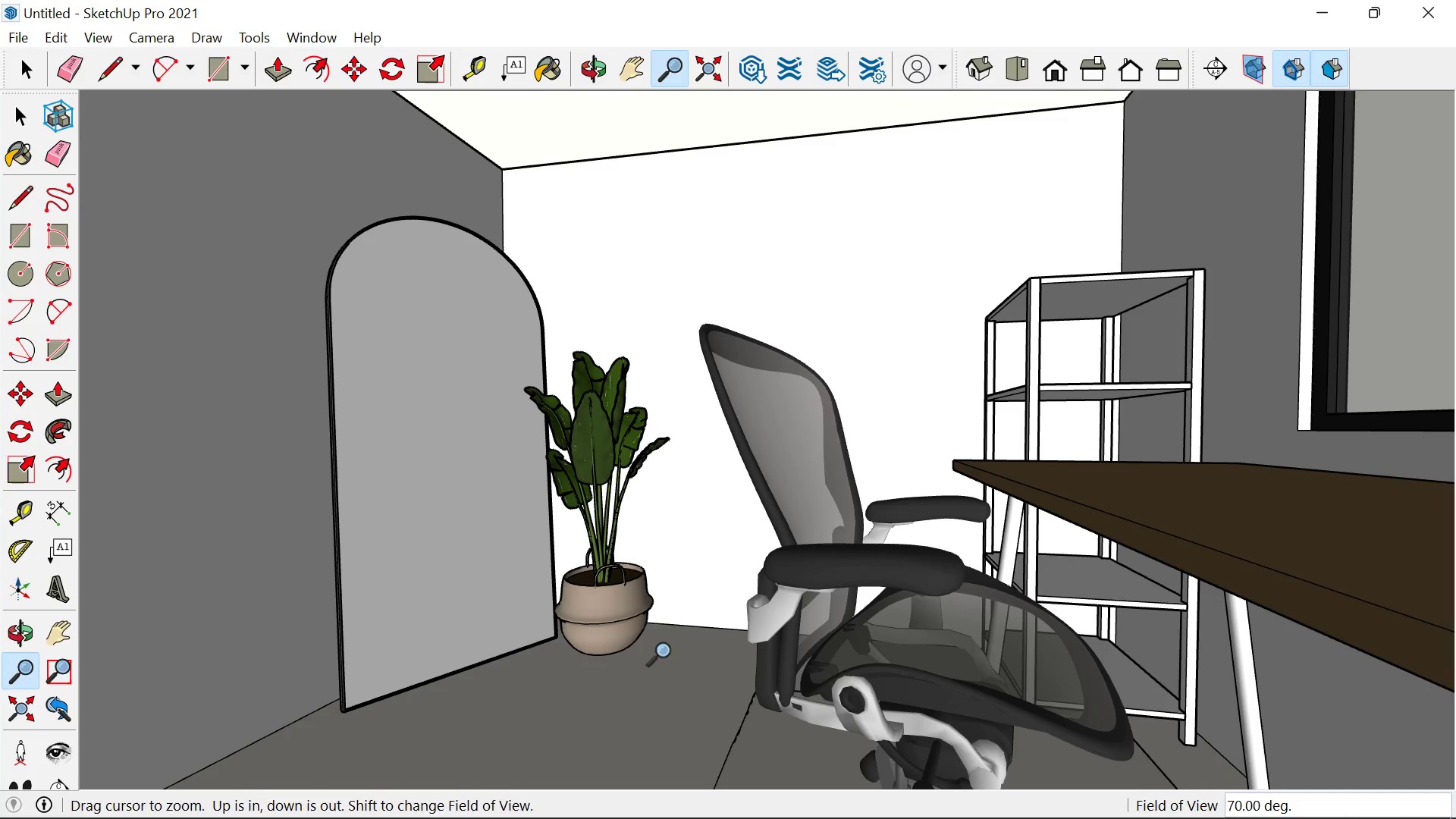 
left_click_drag(start_coordinate=[668, 645], to_coordinate=[677, 674])
 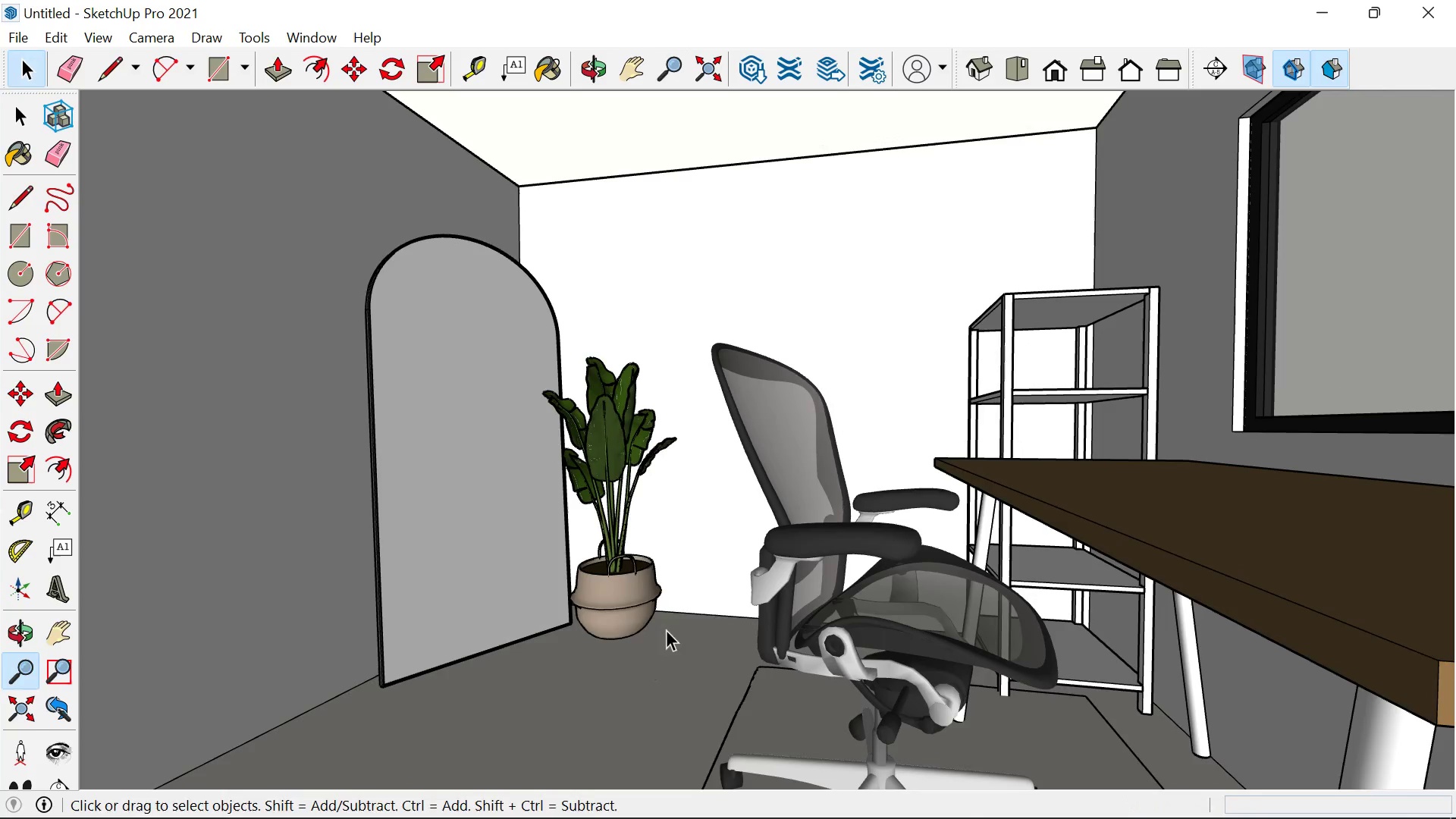 
key(Space)
 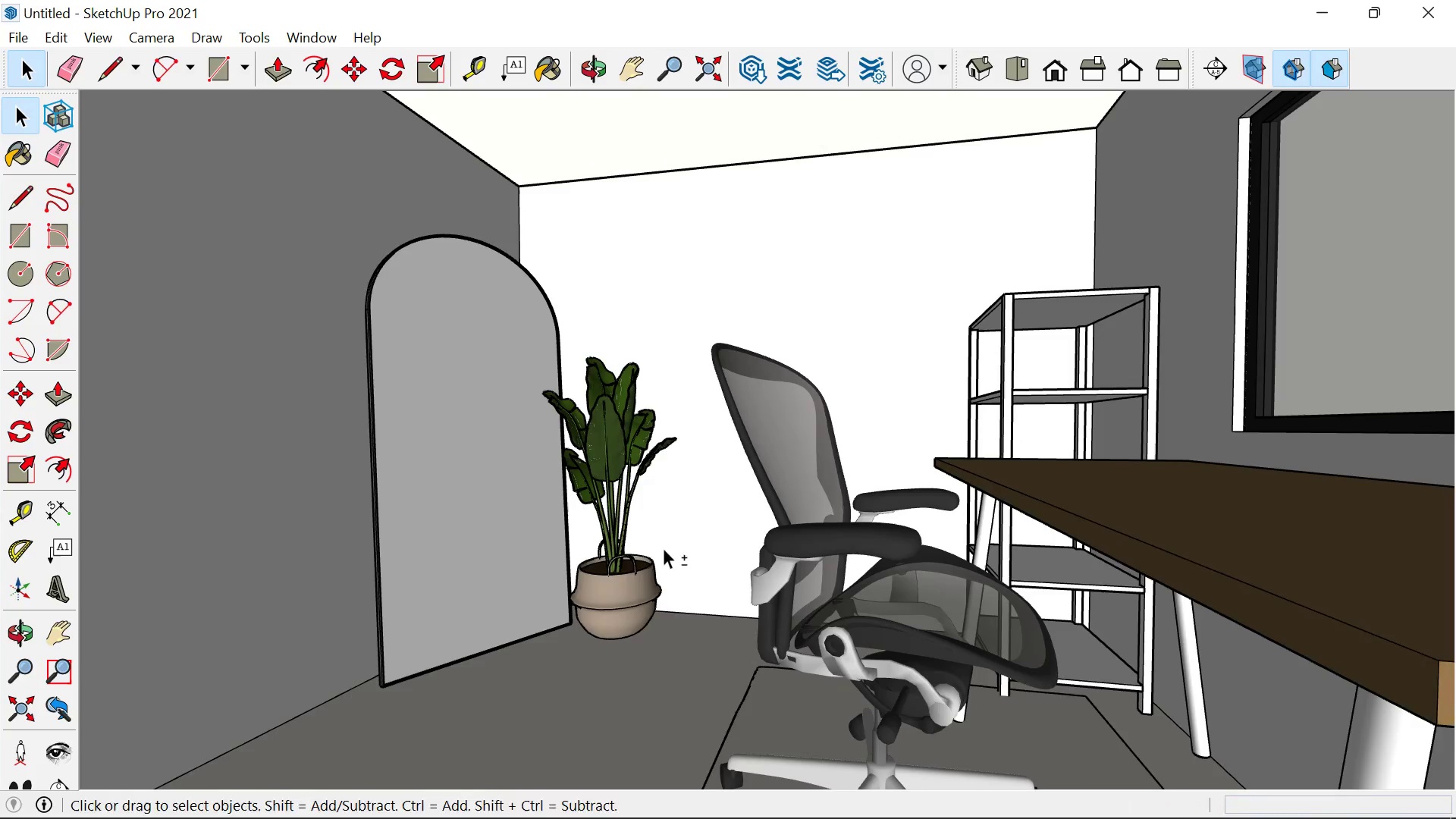 
hold_key(key=ShiftLeft, duration=0.73)
 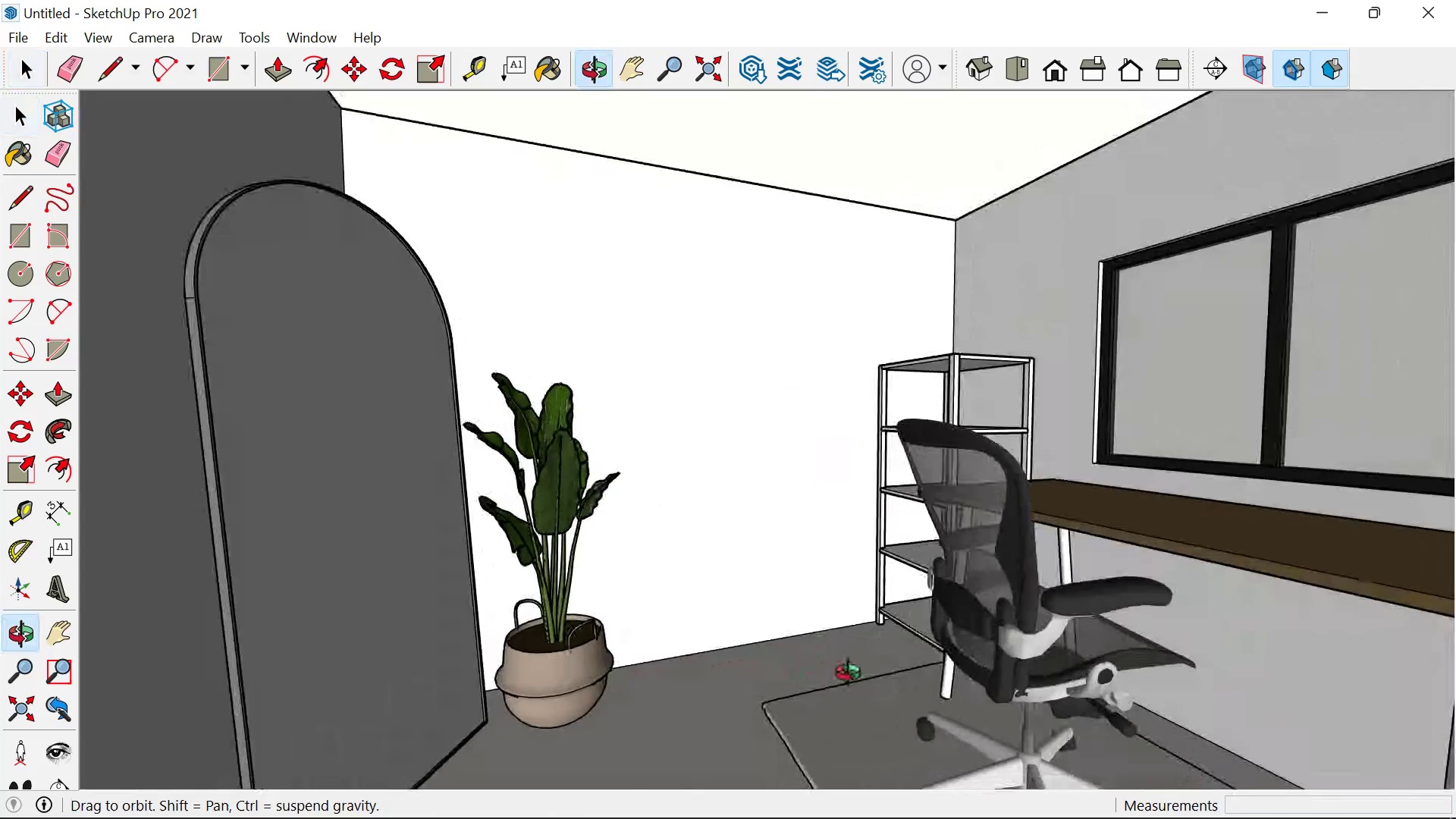 
wait(6.38)
 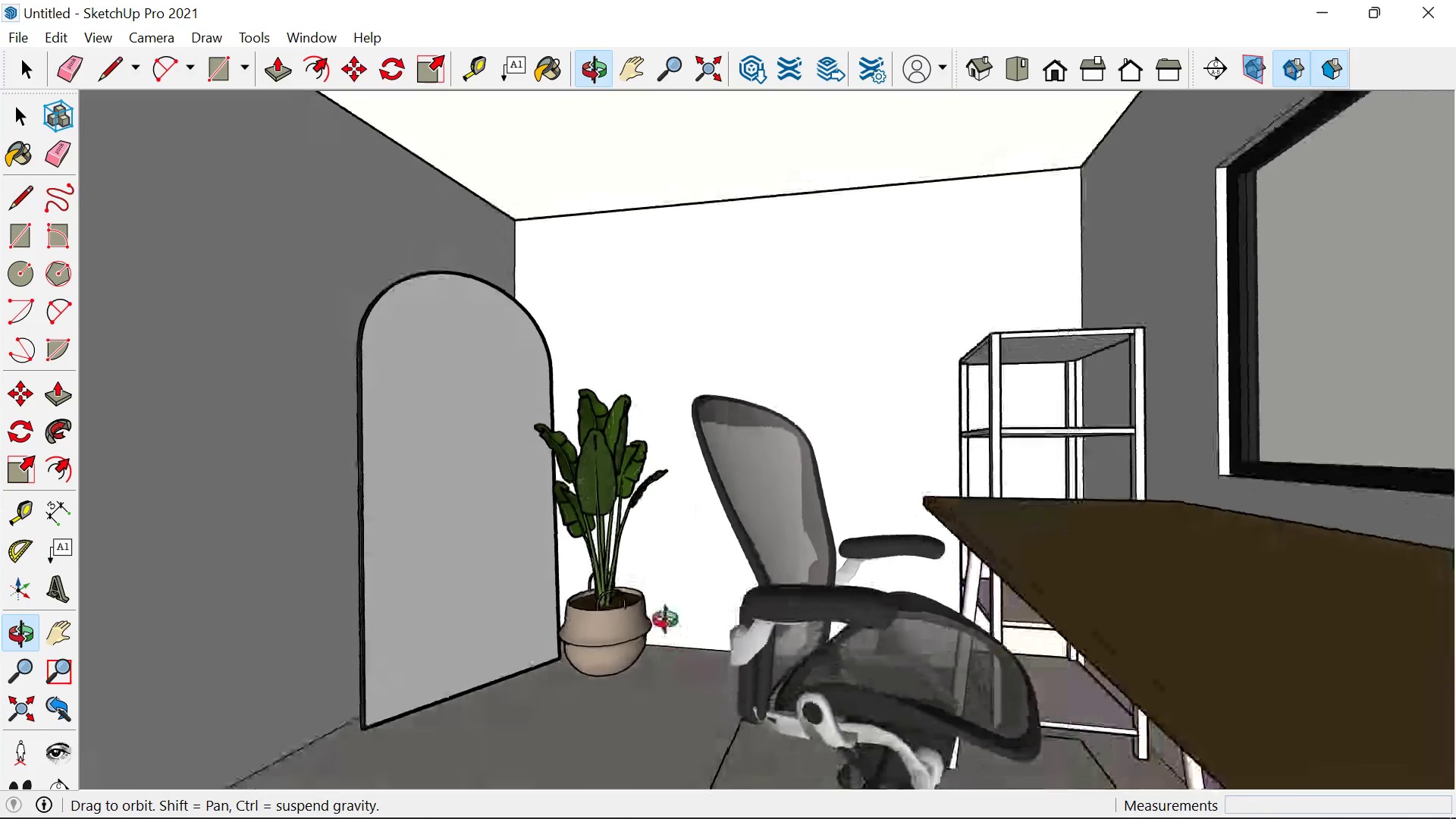 
hold_key(key=ShiftLeft, duration=0.8)
 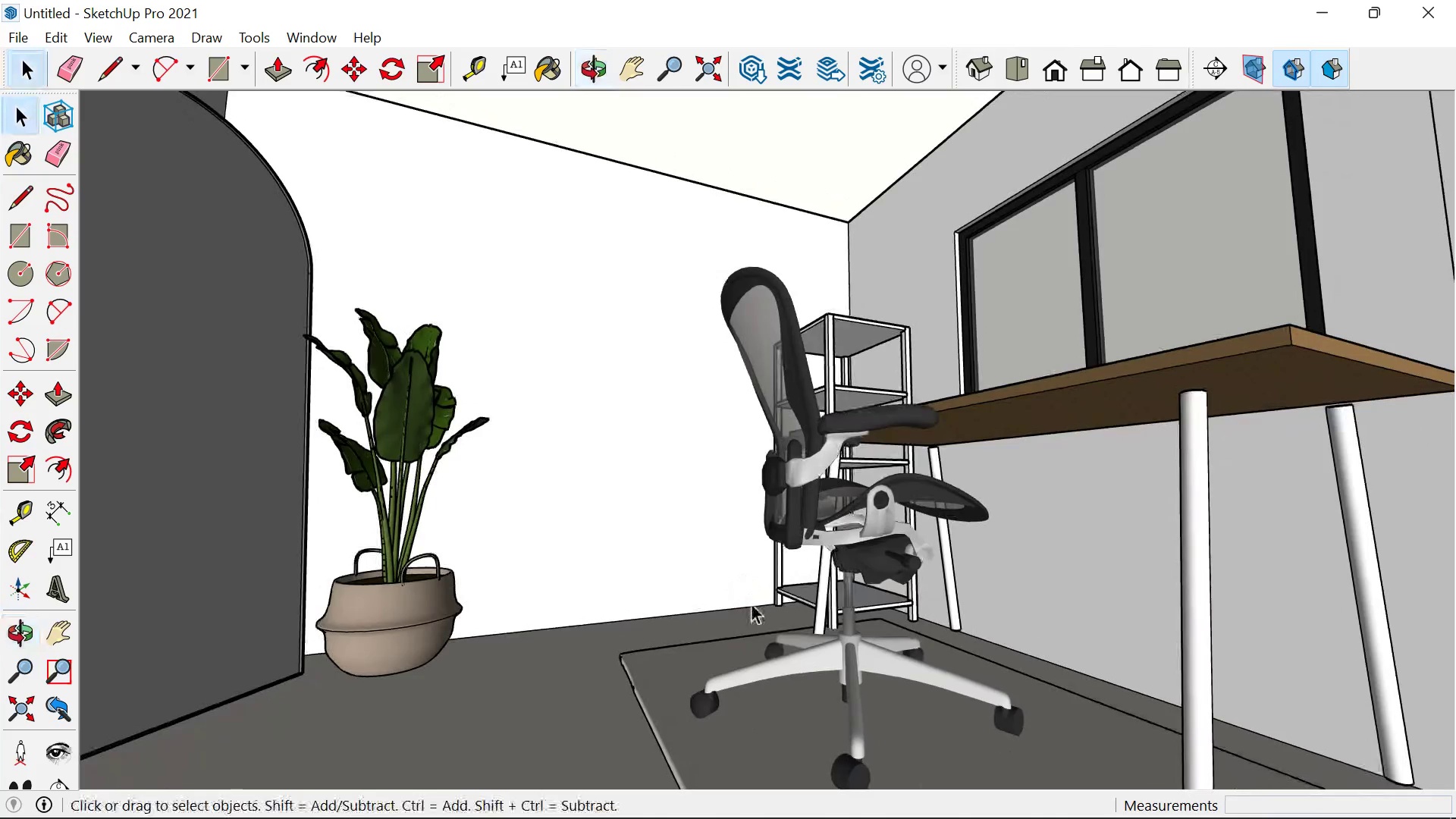 
key(Z)
 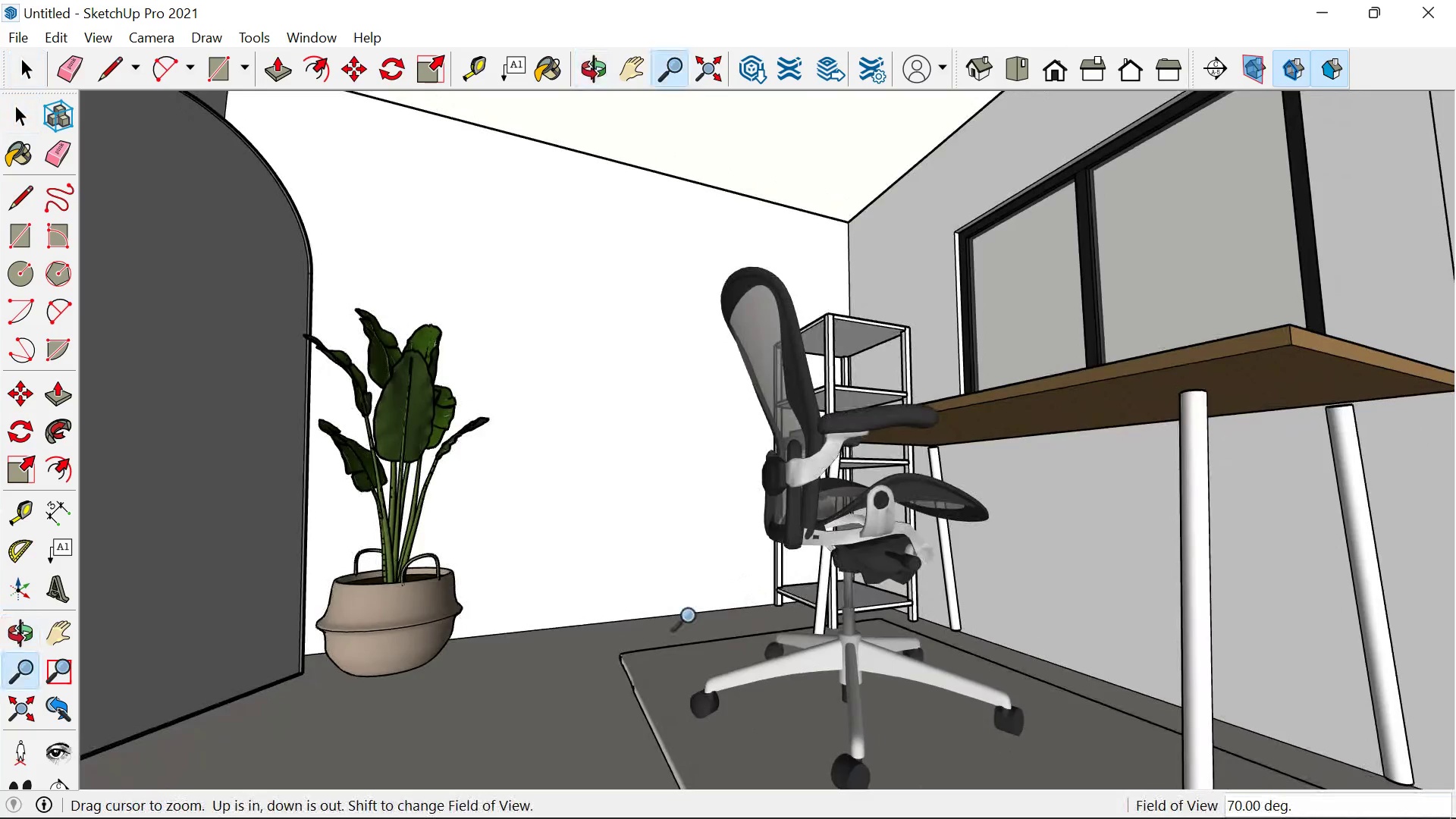 
left_click_drag(start_coordinate=[682, 572], to_coordinate=[686, 538])
 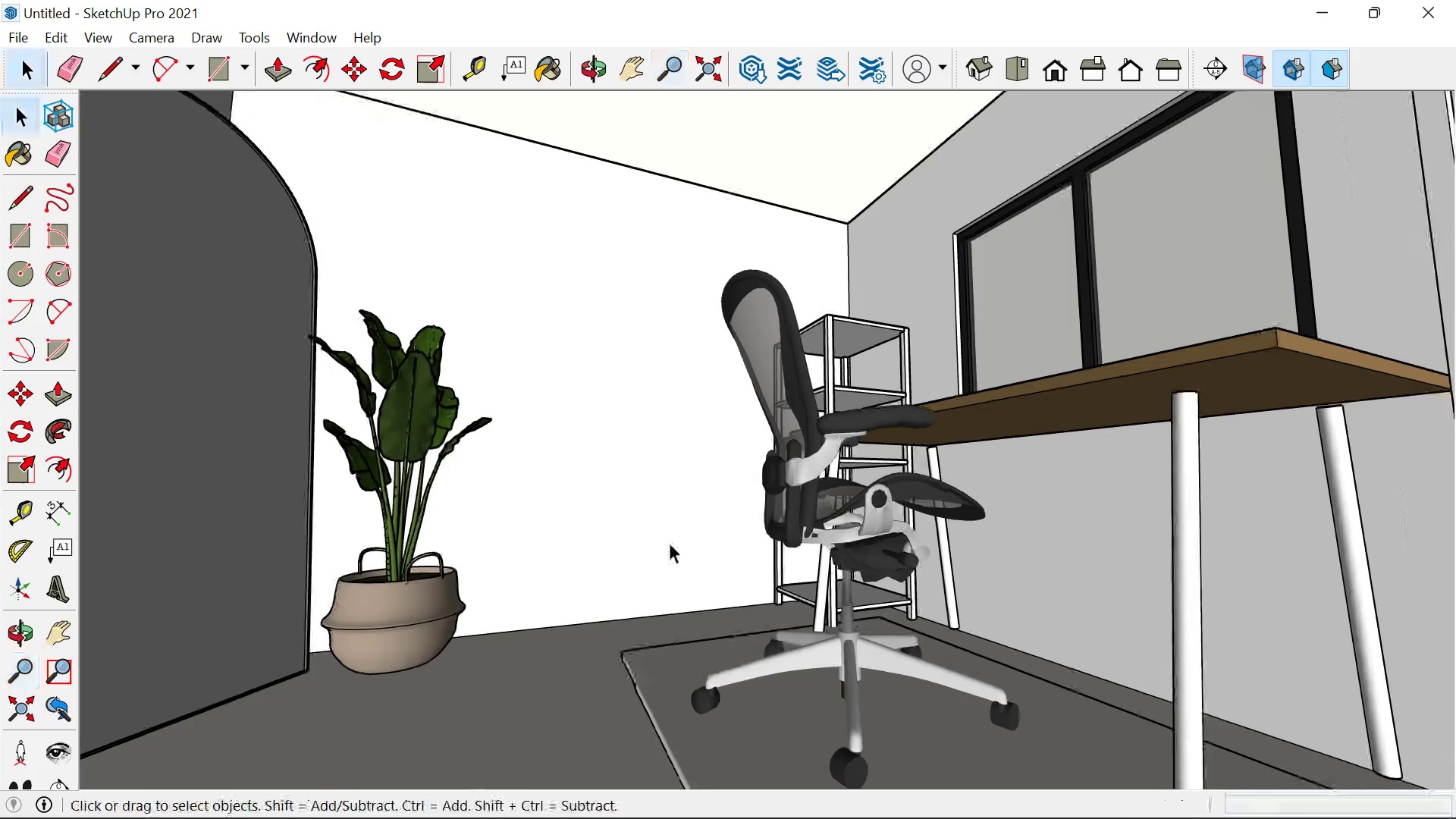 
key(Space)
 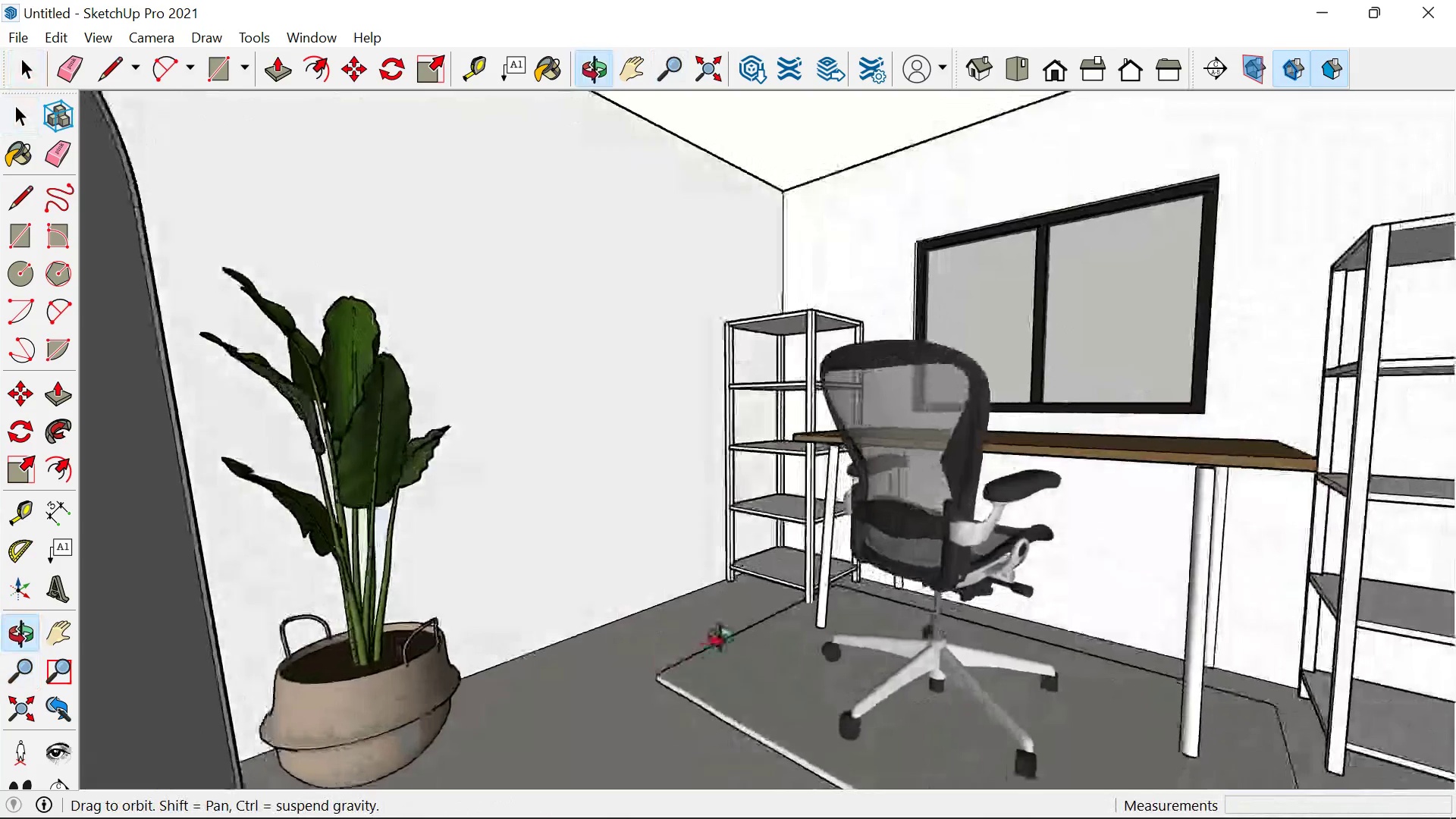 
hold_key(key=ShiftLeft, duration=1.02)
 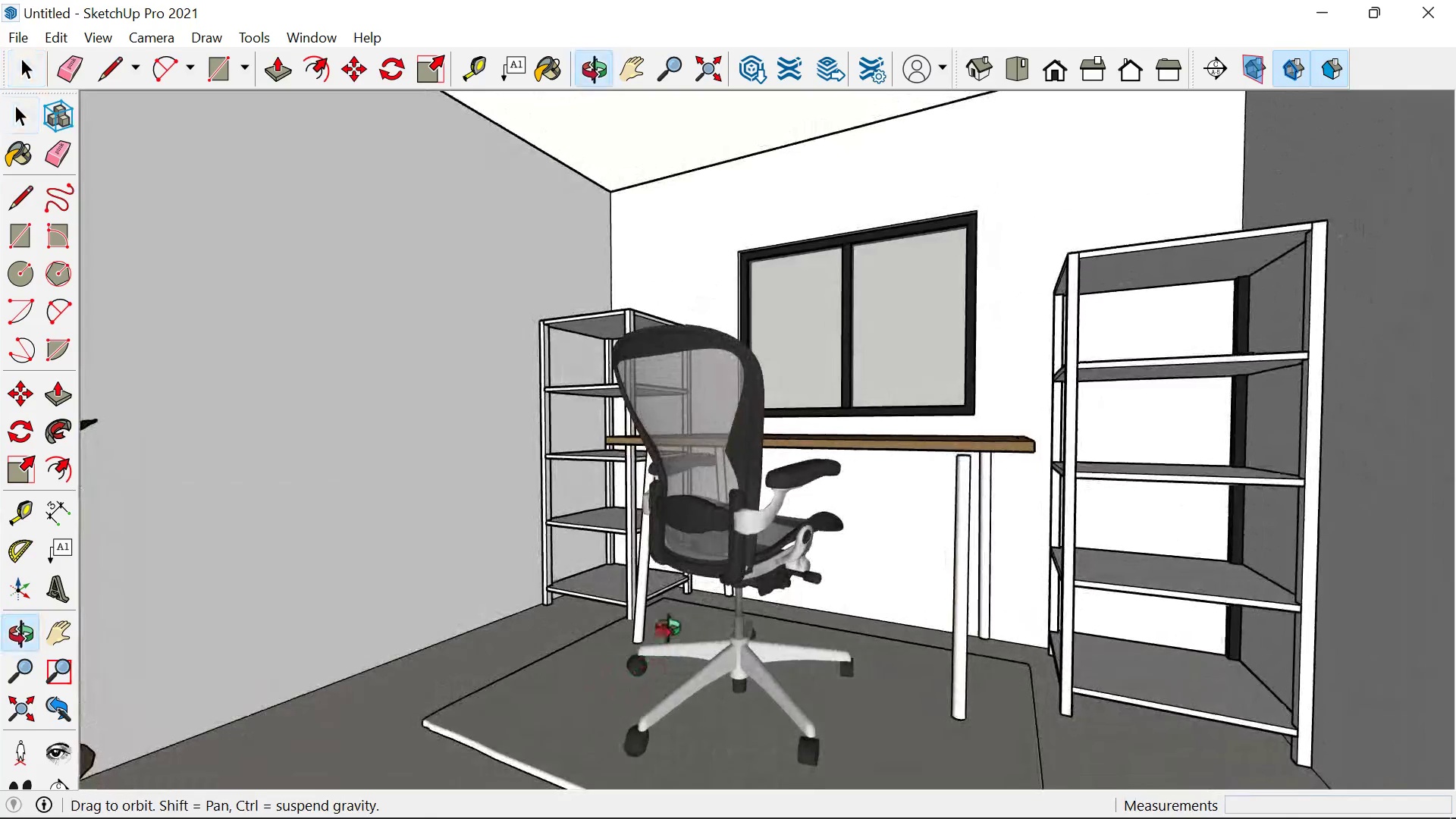 
hold_key(key=ShiftLeft, duration=0.75)
 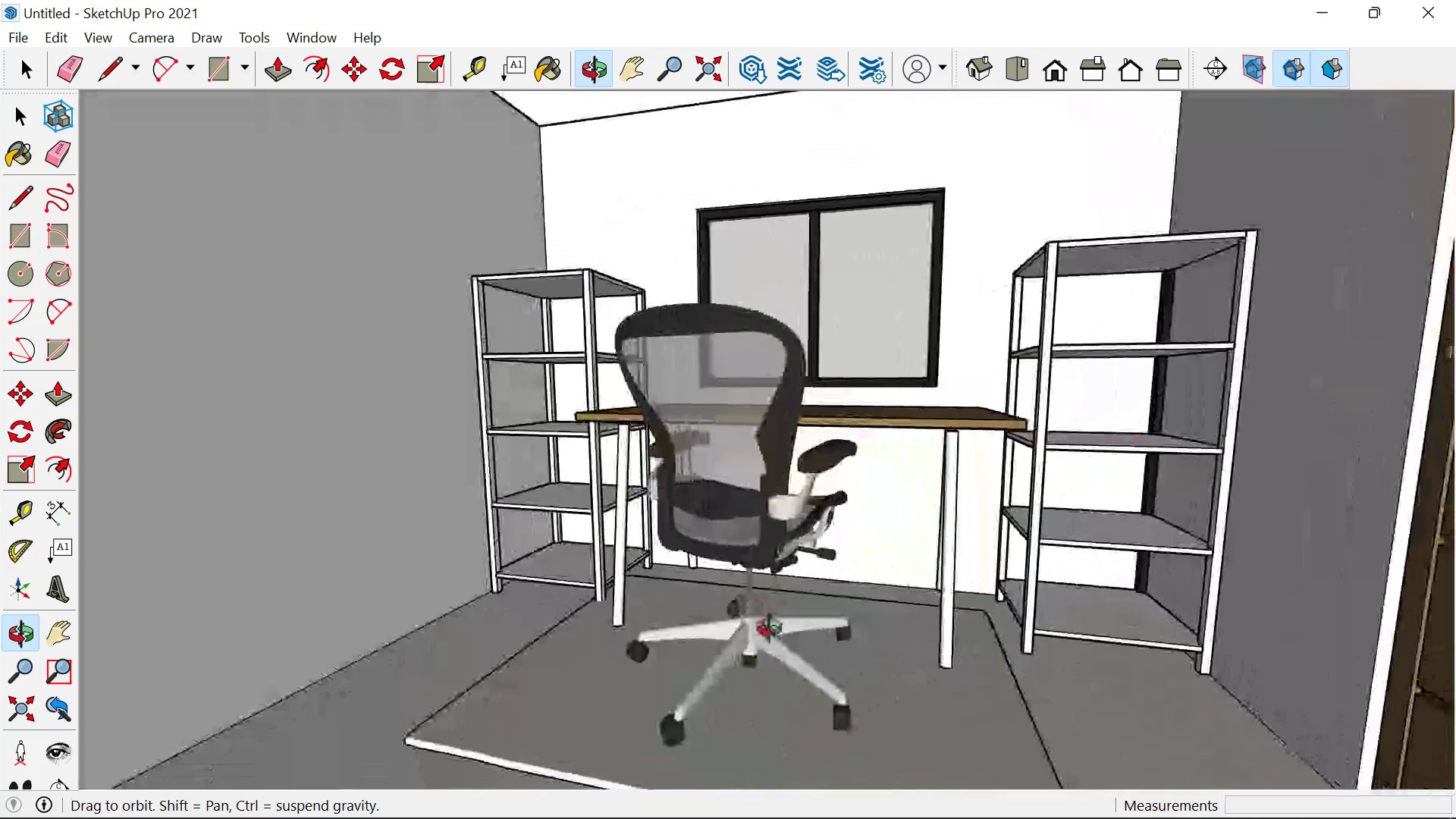 
wait(7.88)
 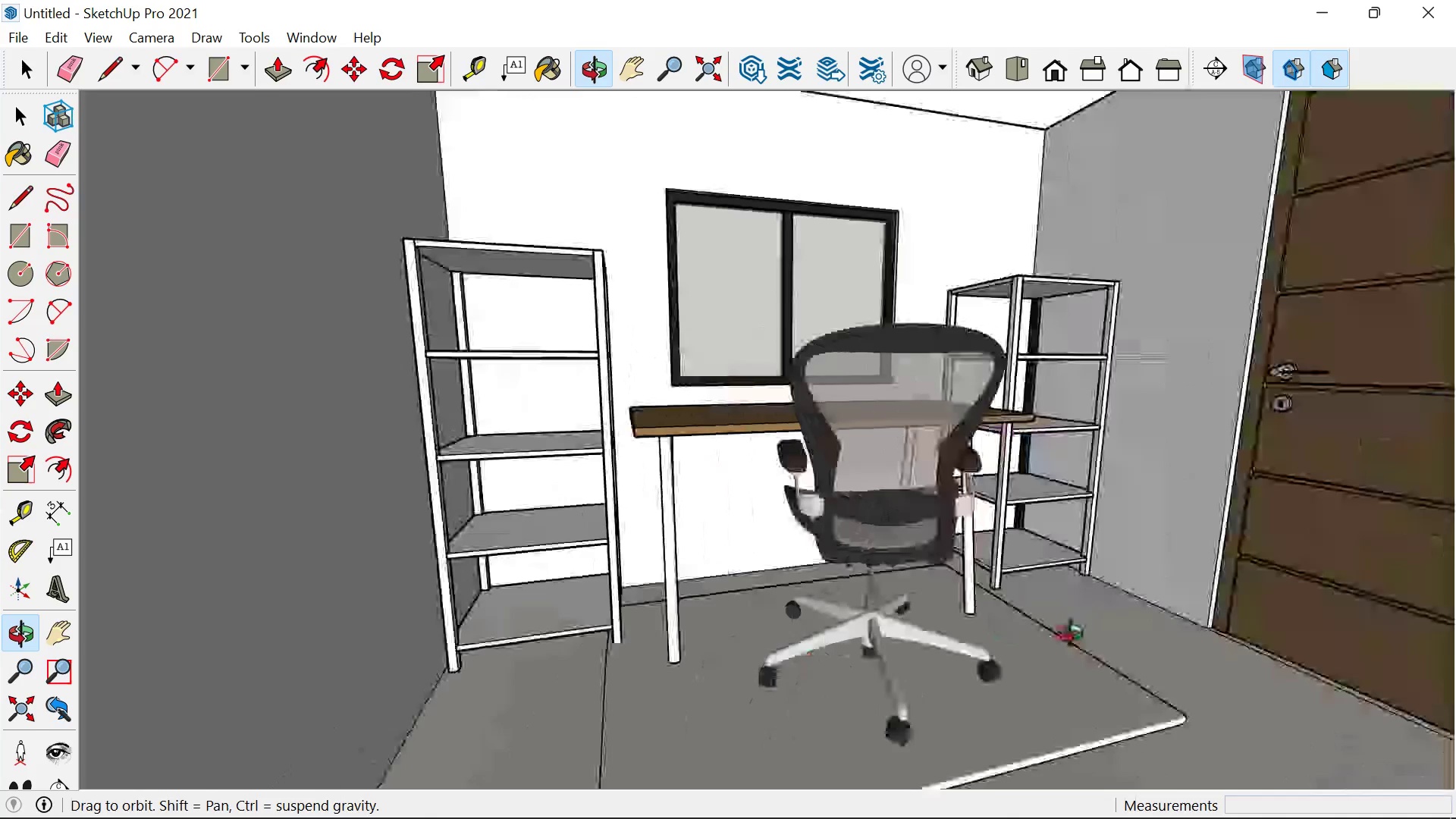 
hold_key(key=ShiftLeft, duration=1.12)
 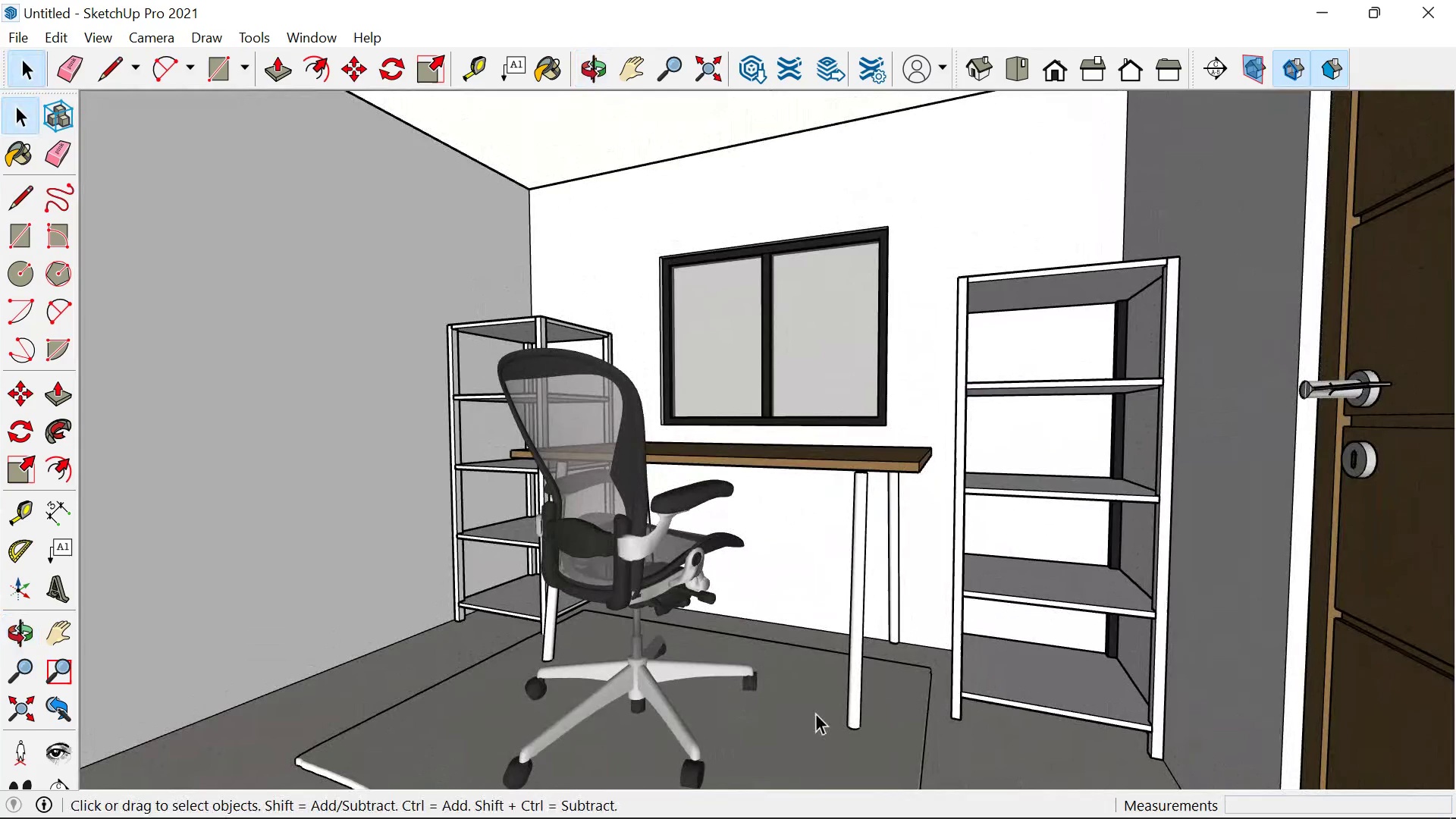 
key(Z)
 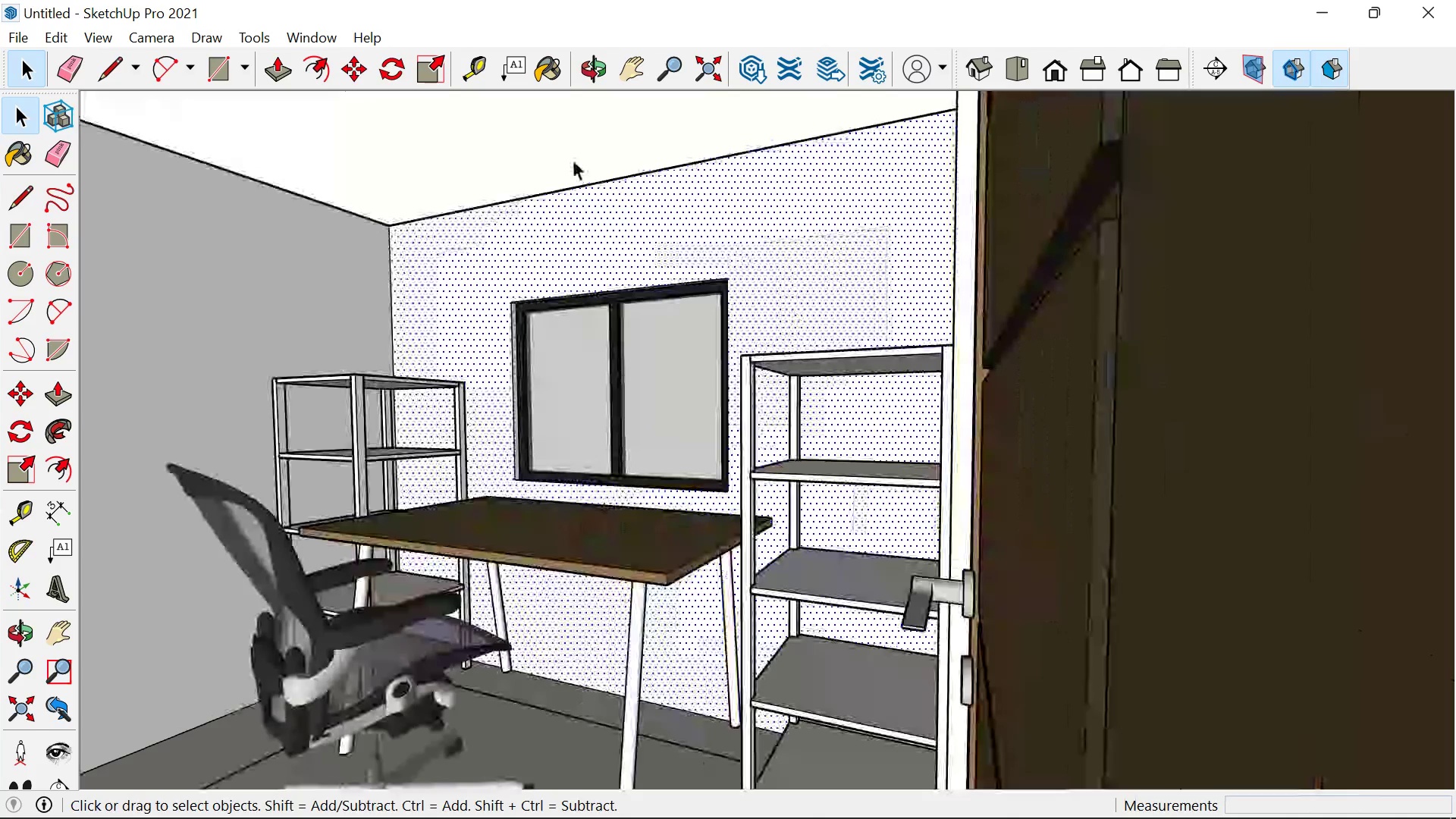 
left_click([561, 155])
 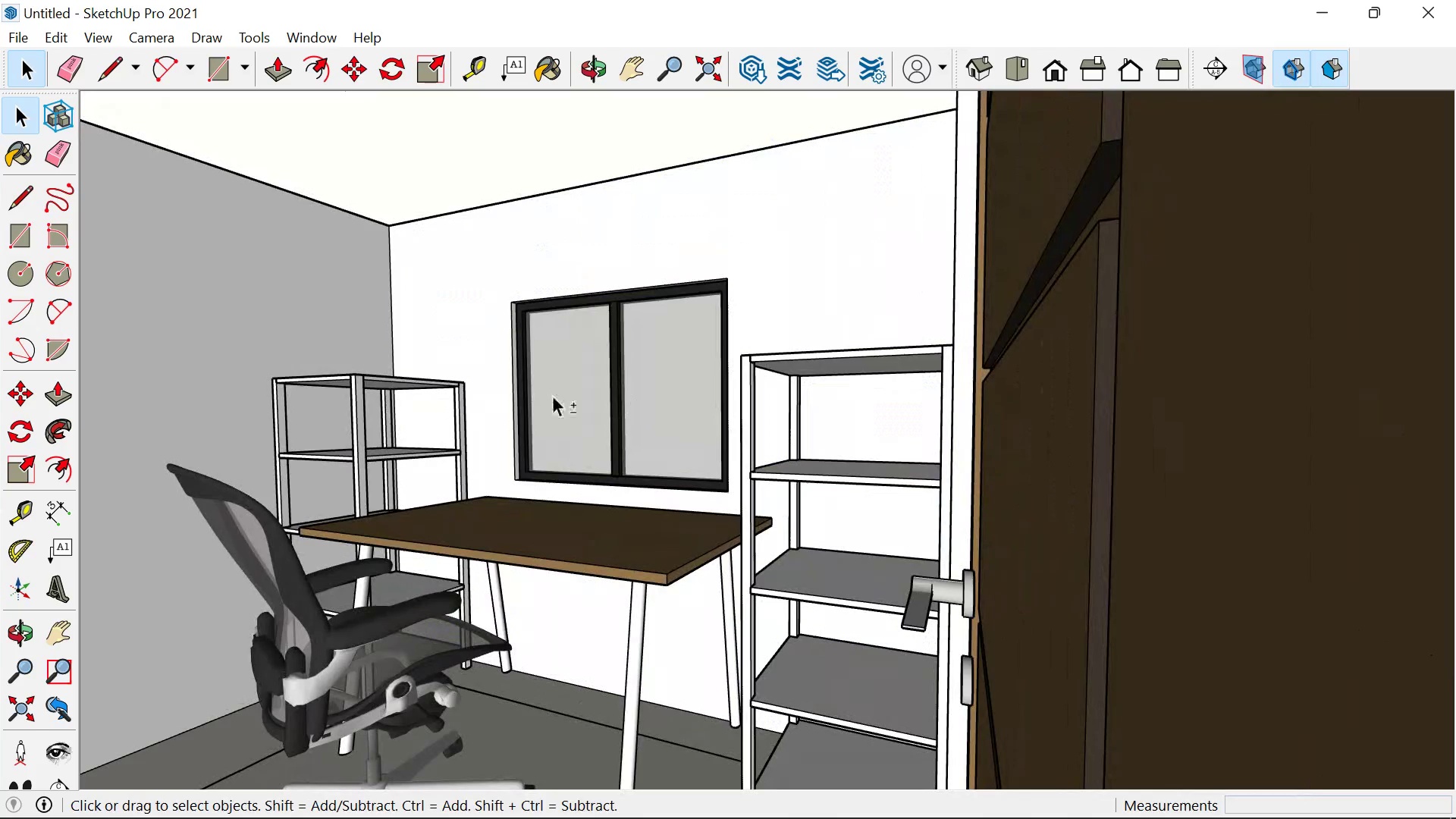 
hold_key(key=ShiftLeft, duration=1.36)
 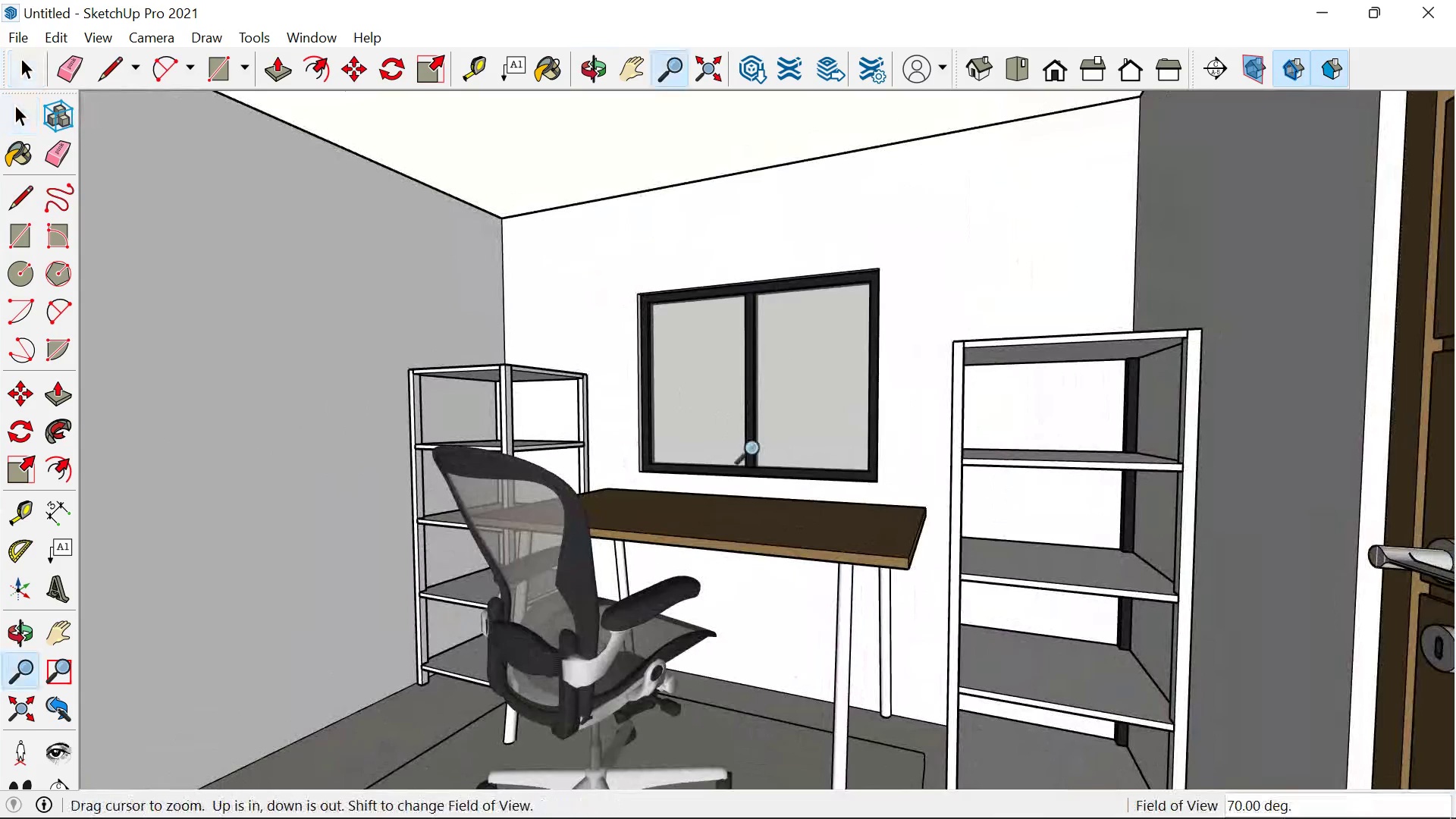 
hold_key(key=ShiftLeft, duration=2.0)
 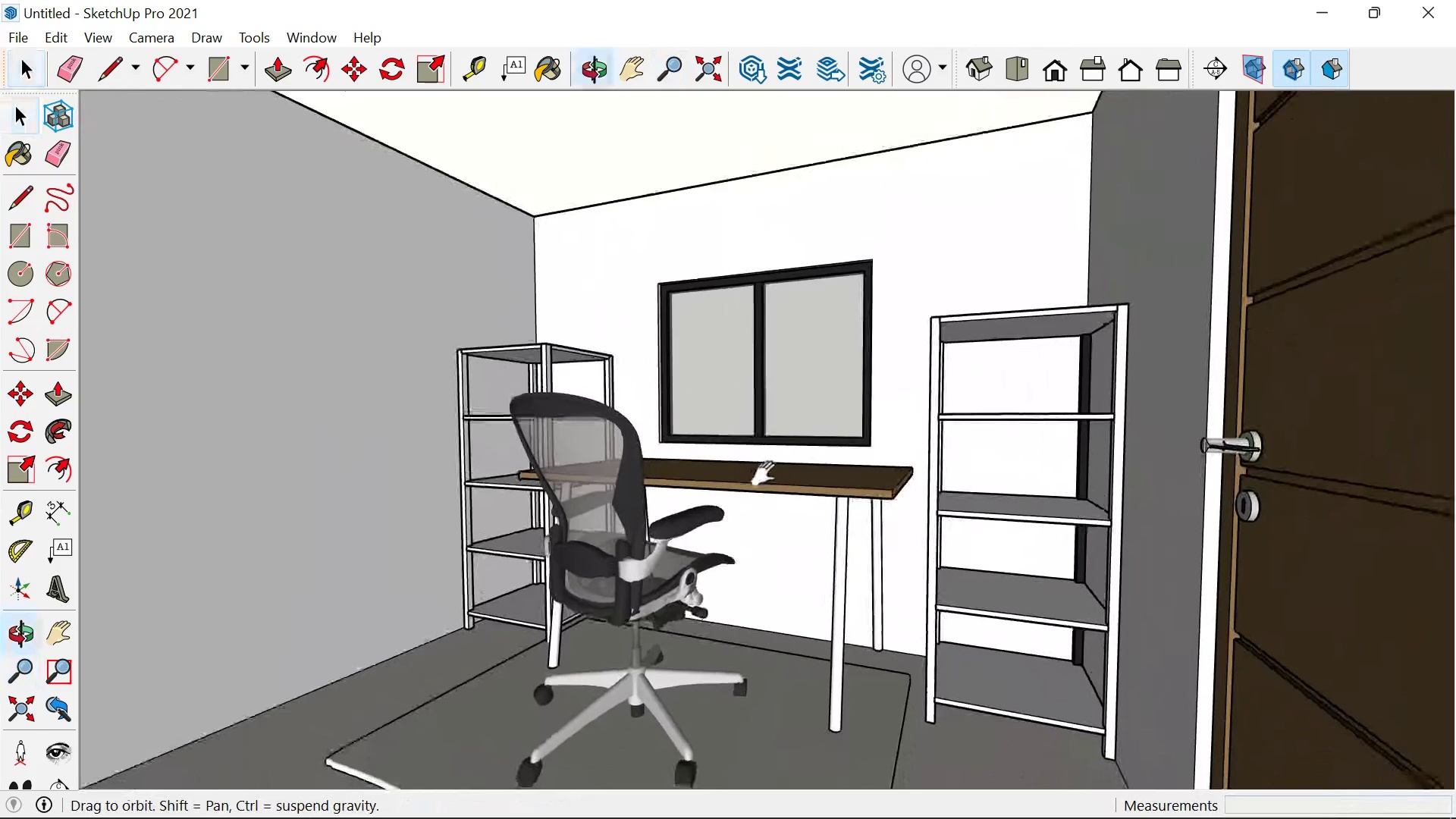 
key(Z)
 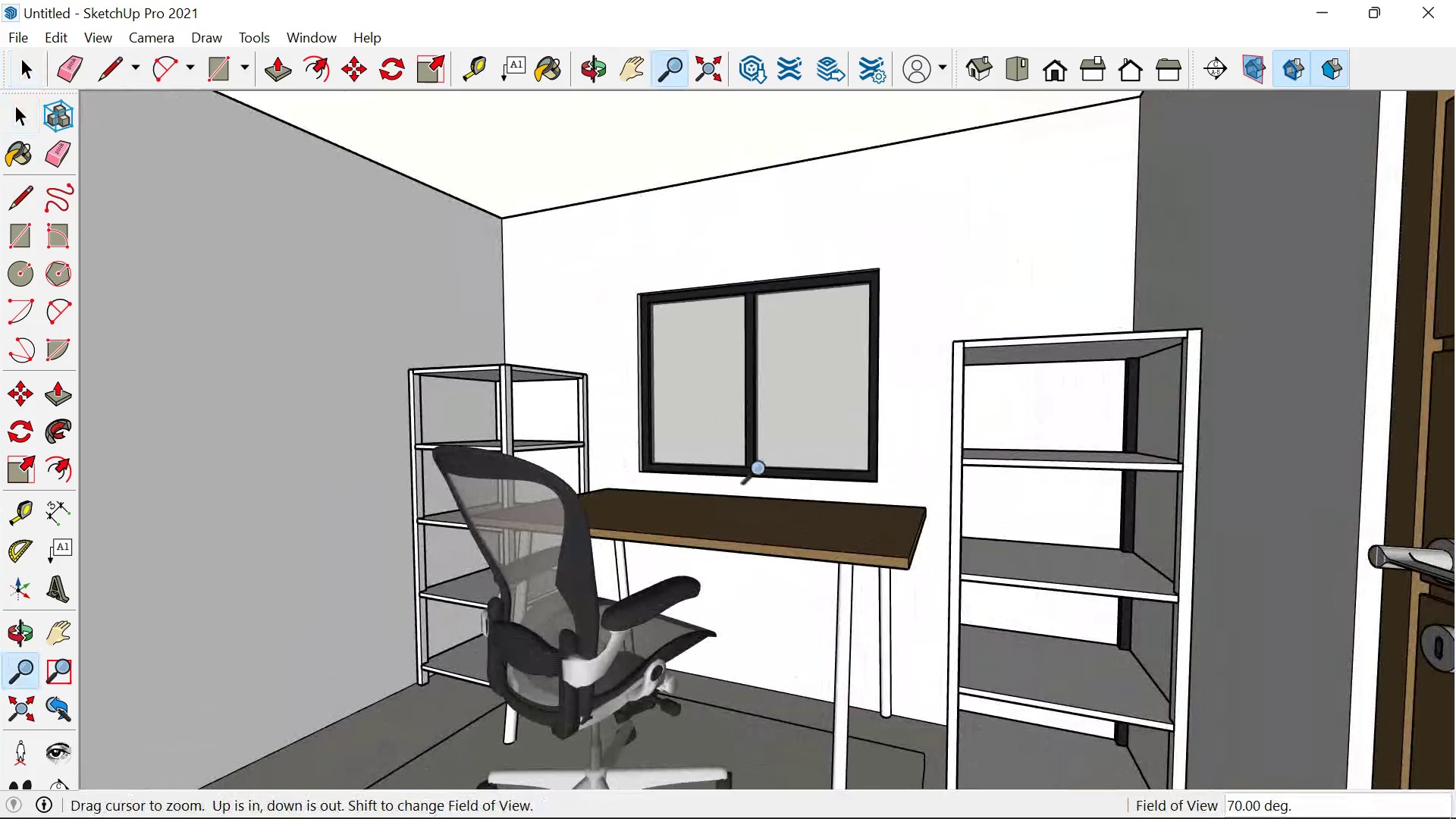 
left_click_drag(start_coordinate=[758, 451], to_coordinate=[776, 495])
 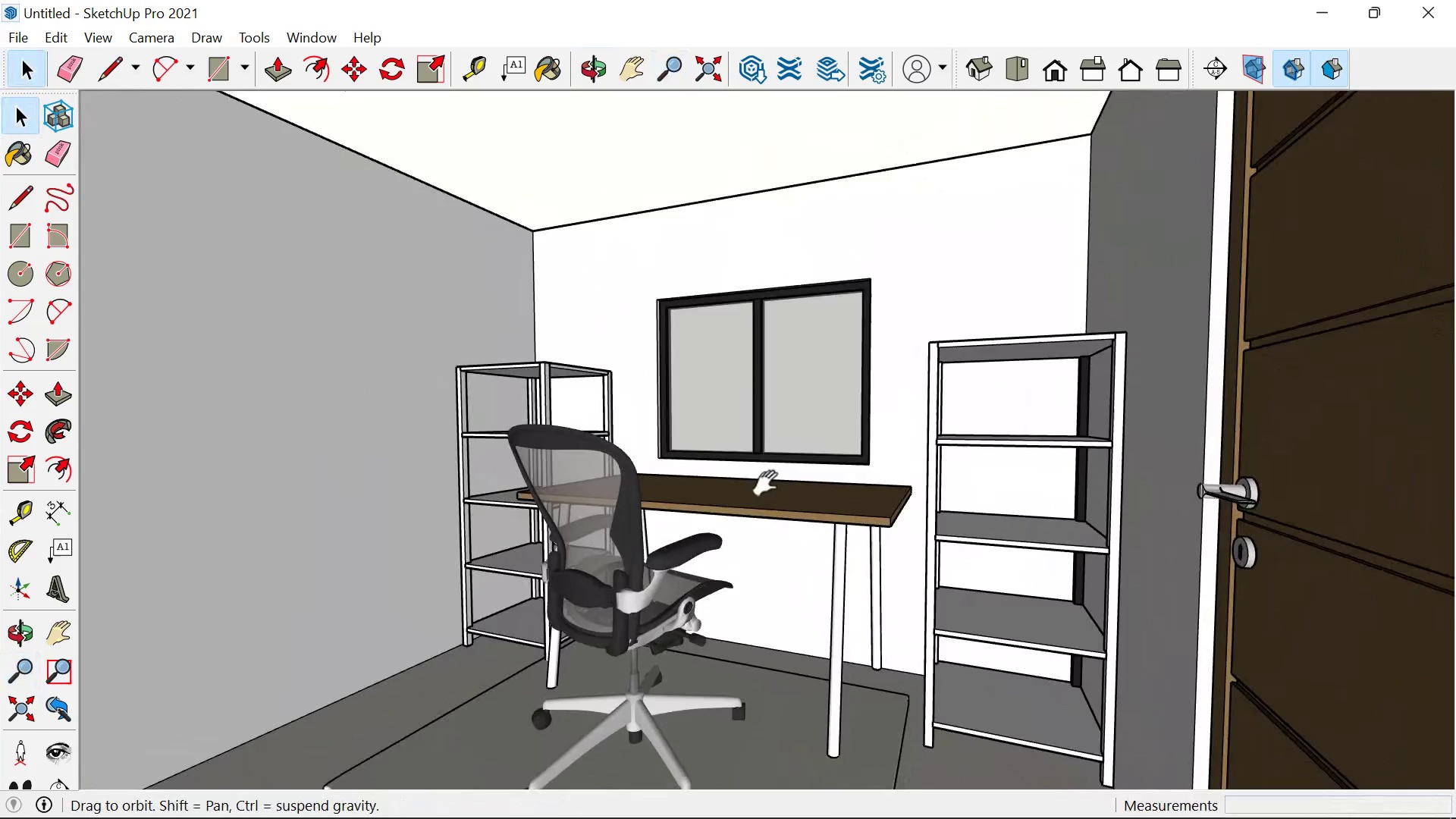 
key(Space)
 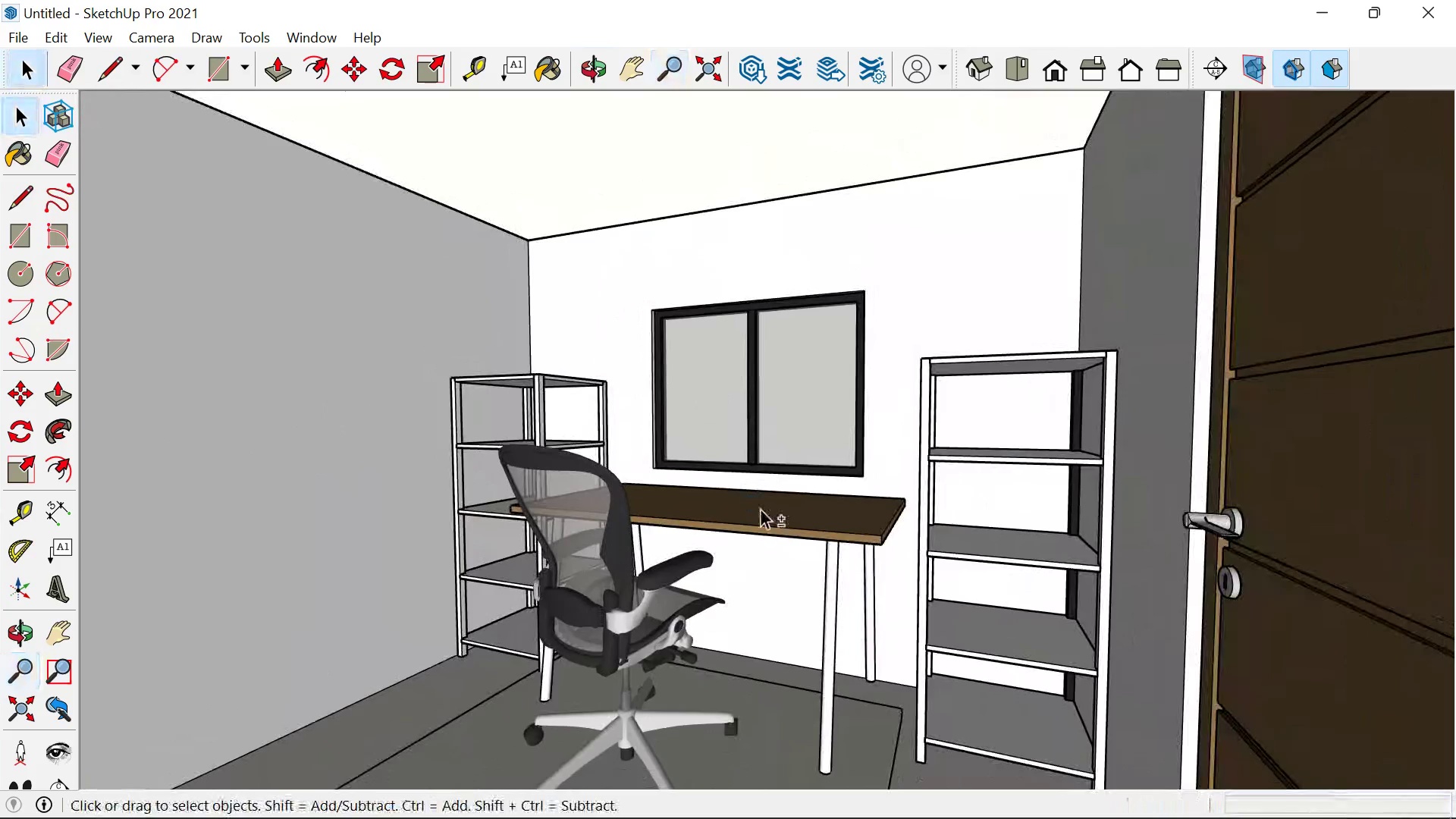 
hold_key(key=ShiftLeft, duration=0.97)
 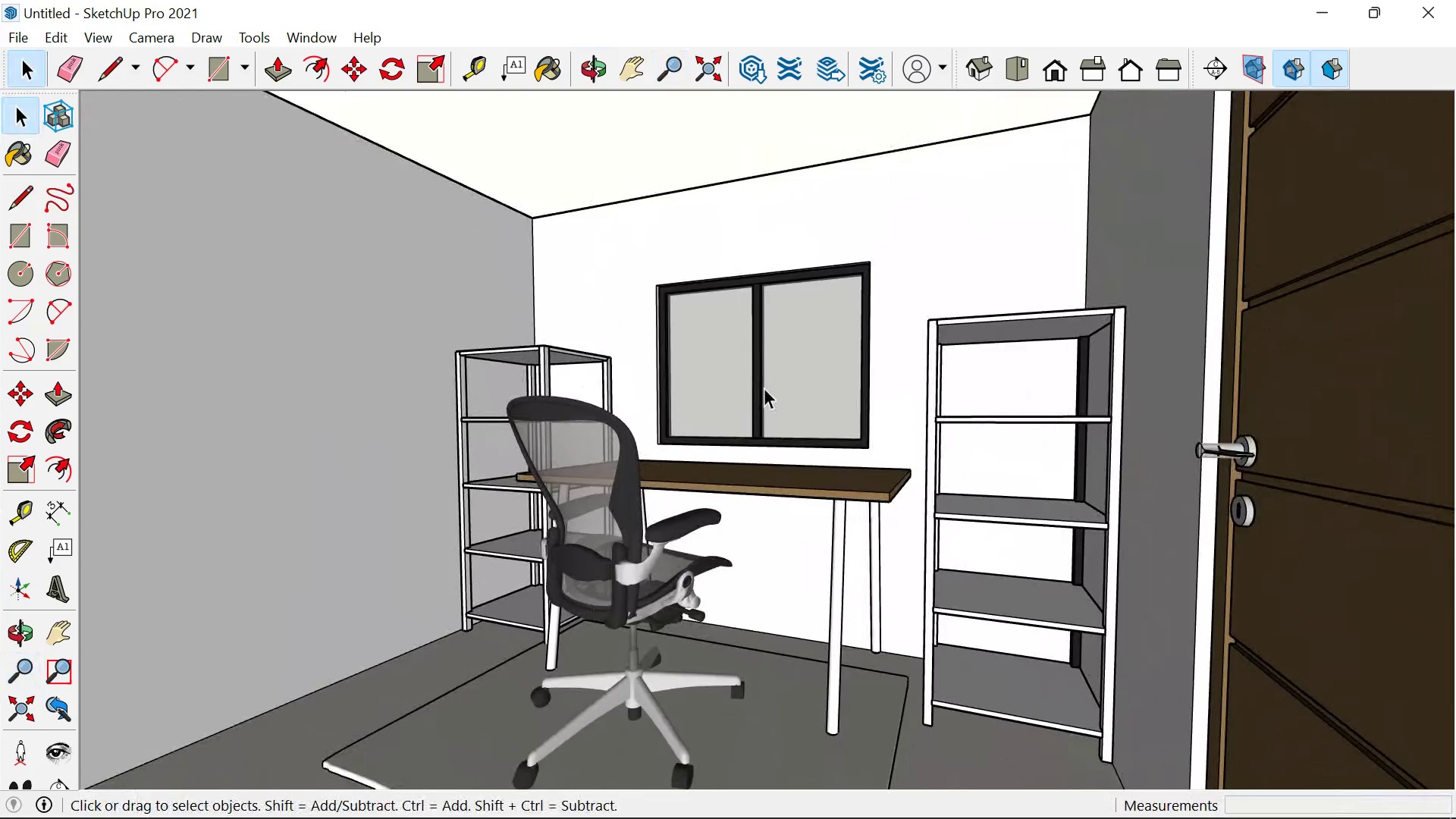 
key(Space)
 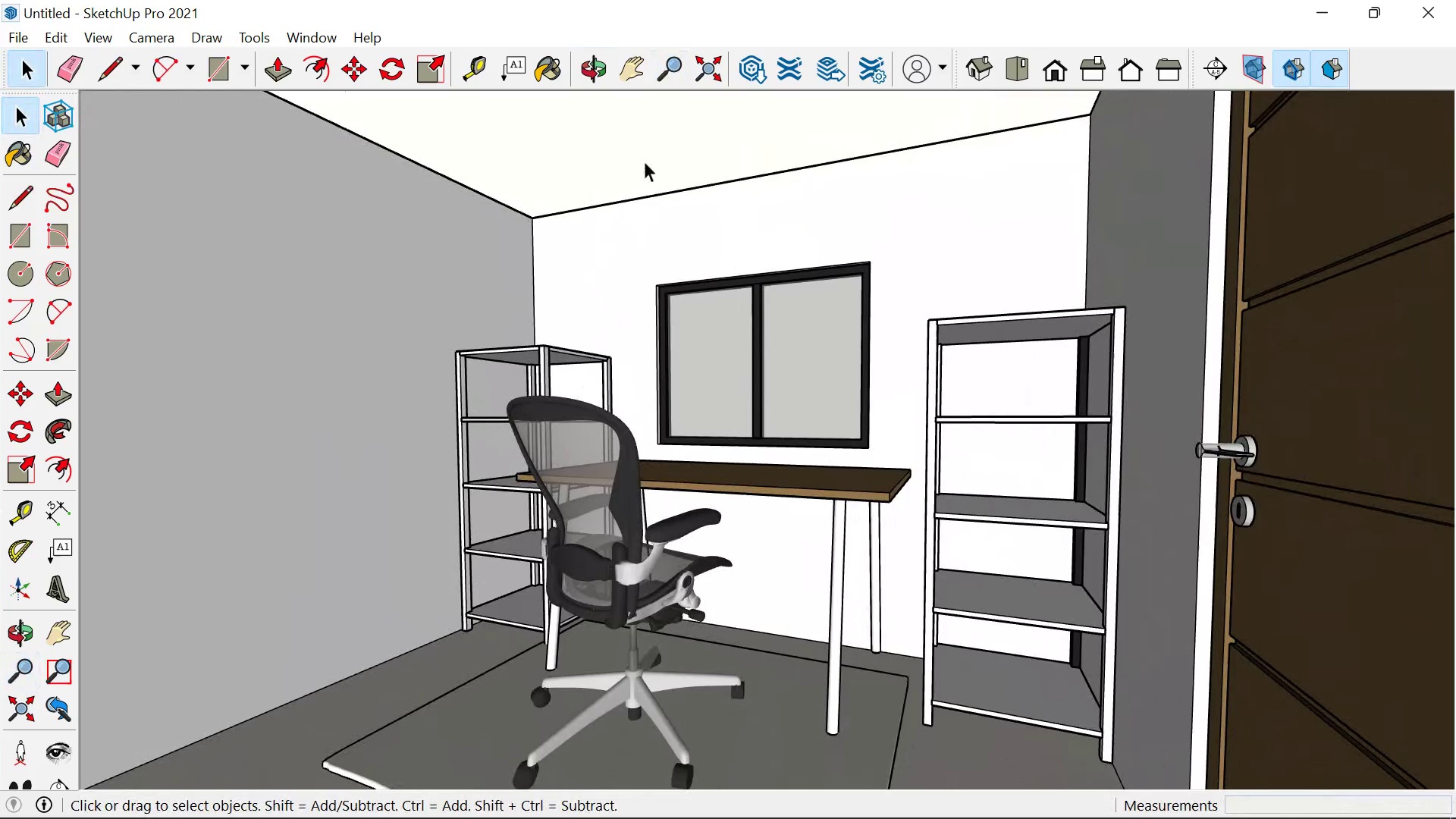 
left_click([644, 161])
 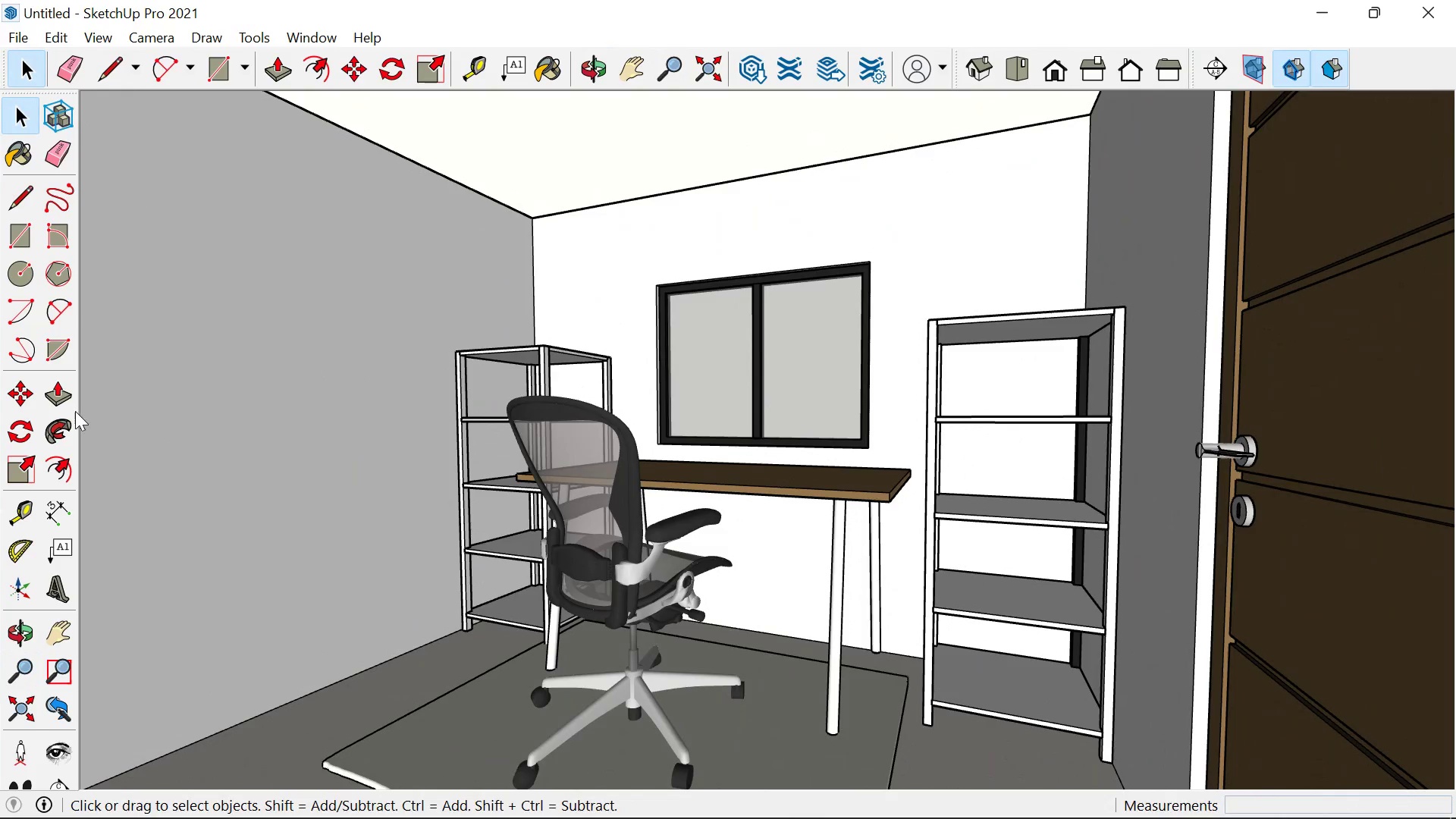 
wait(8.03)
 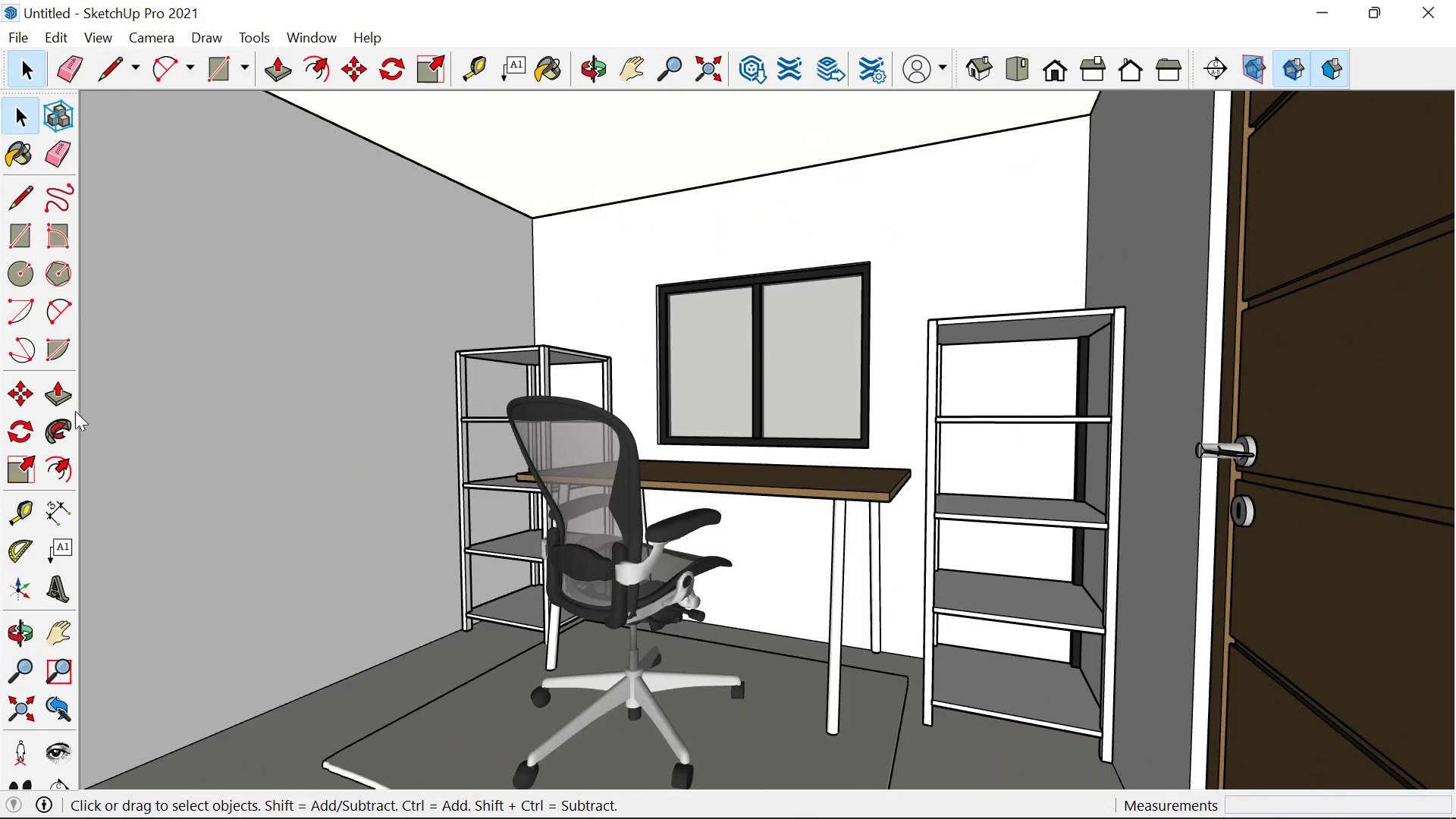 
left_click([23, 36])
 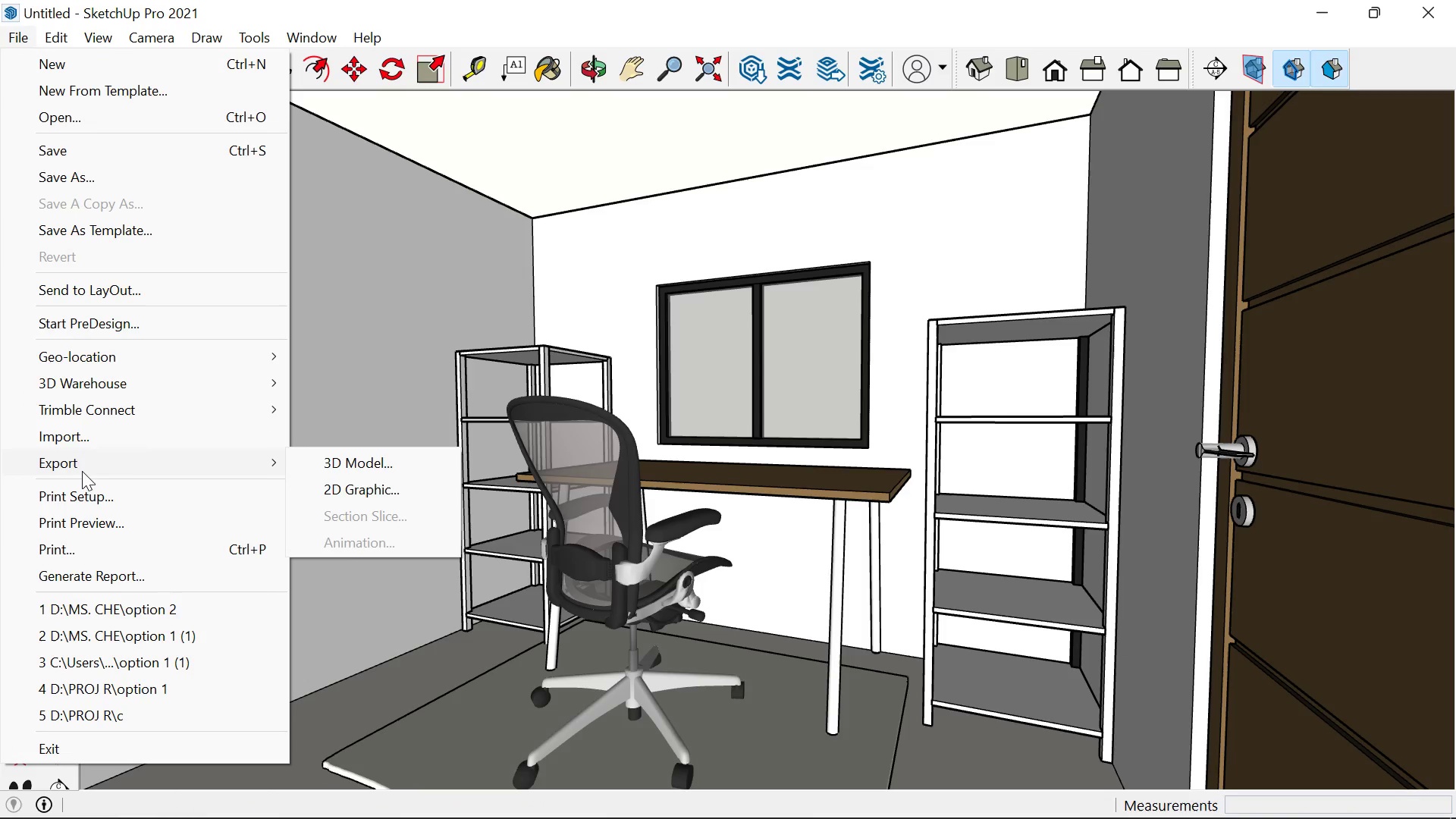 
left_click([356, 489])
 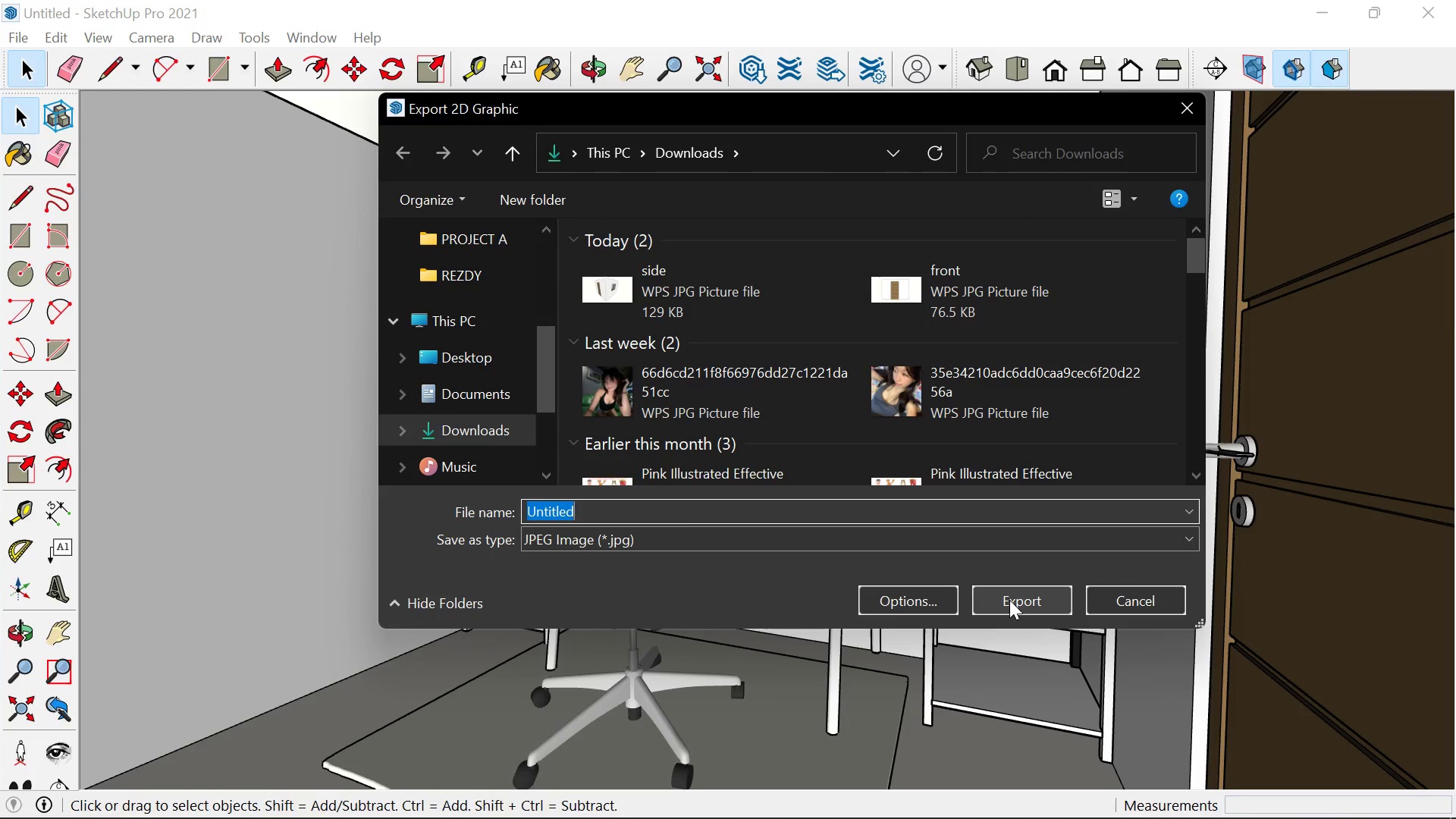 
left_click([1009, 600])
 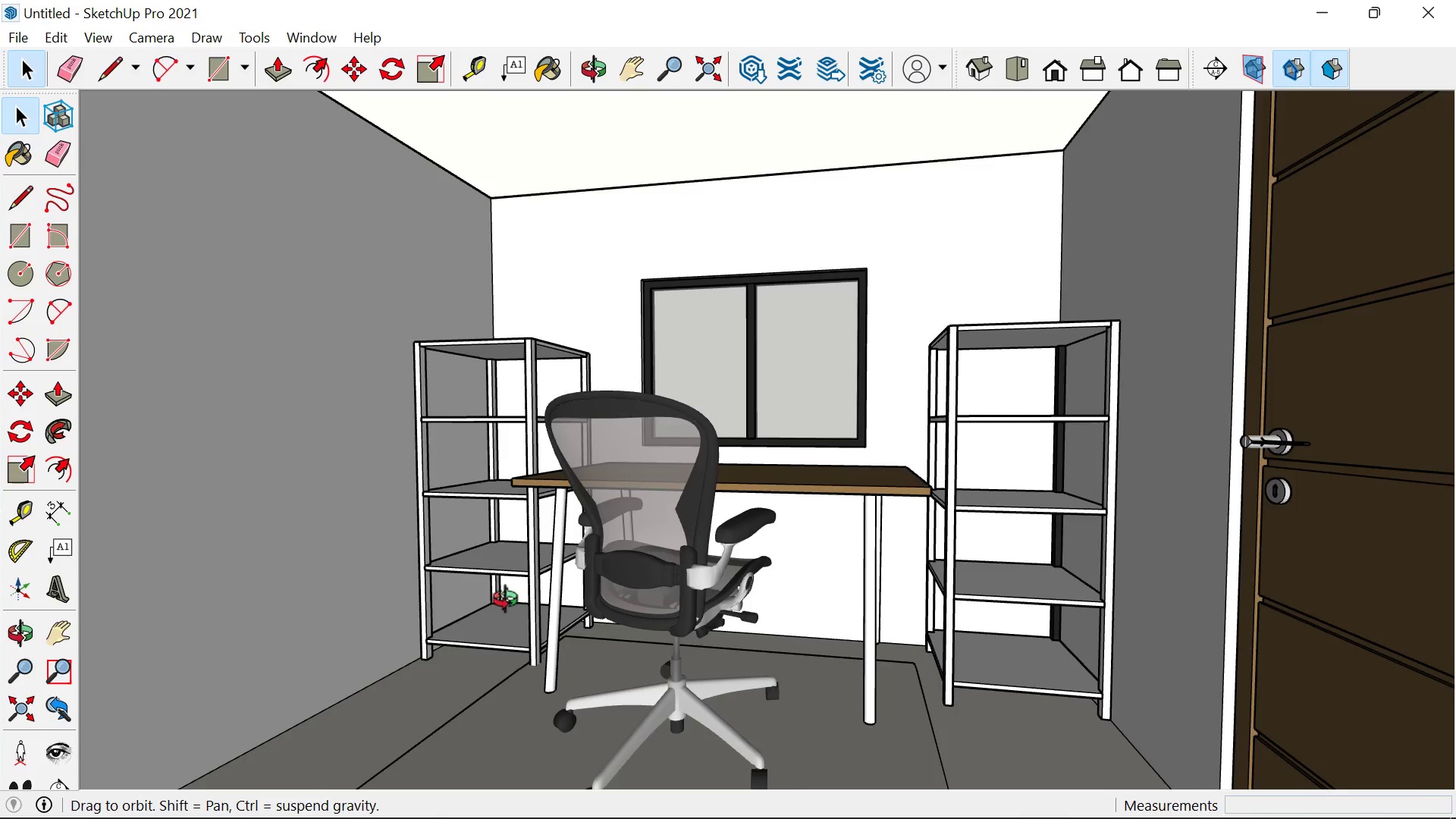 
hold_key(key=ShiftLeft, duration=0.59)
 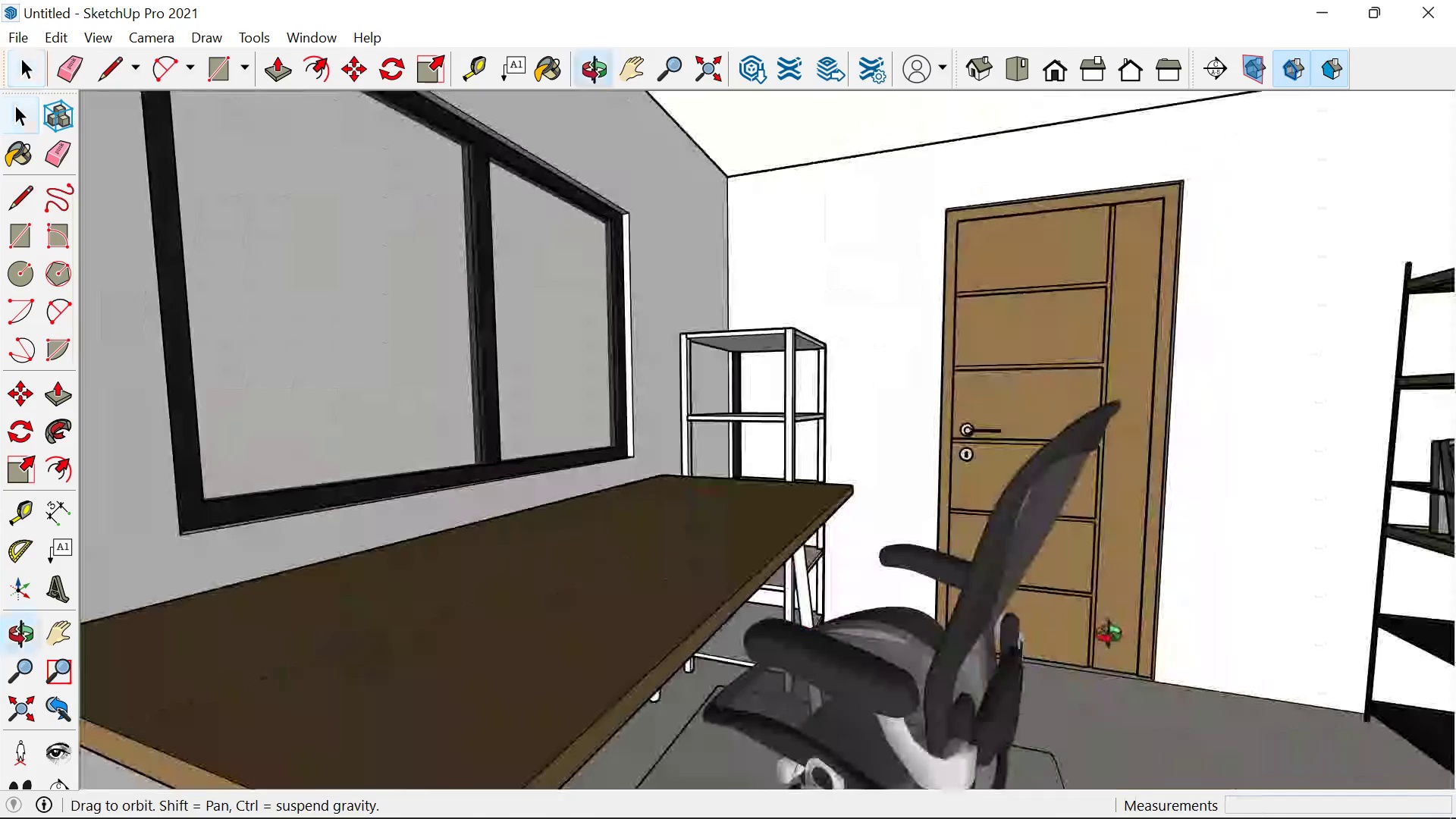 
hold_key(key=ShiftLeft, duration=0.81)
 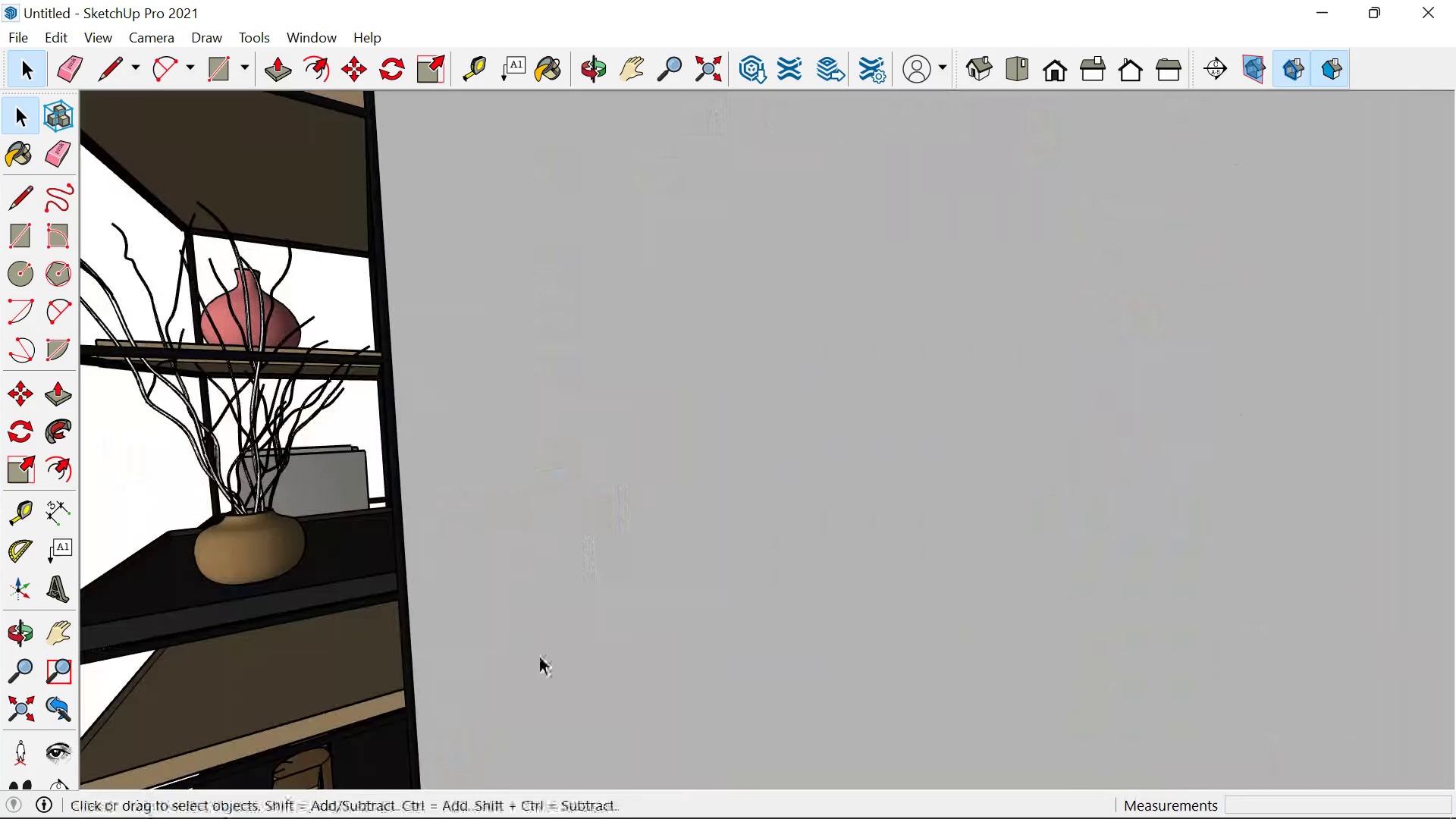 
hold_key(key=ShiftLeft, duration=0.88)
 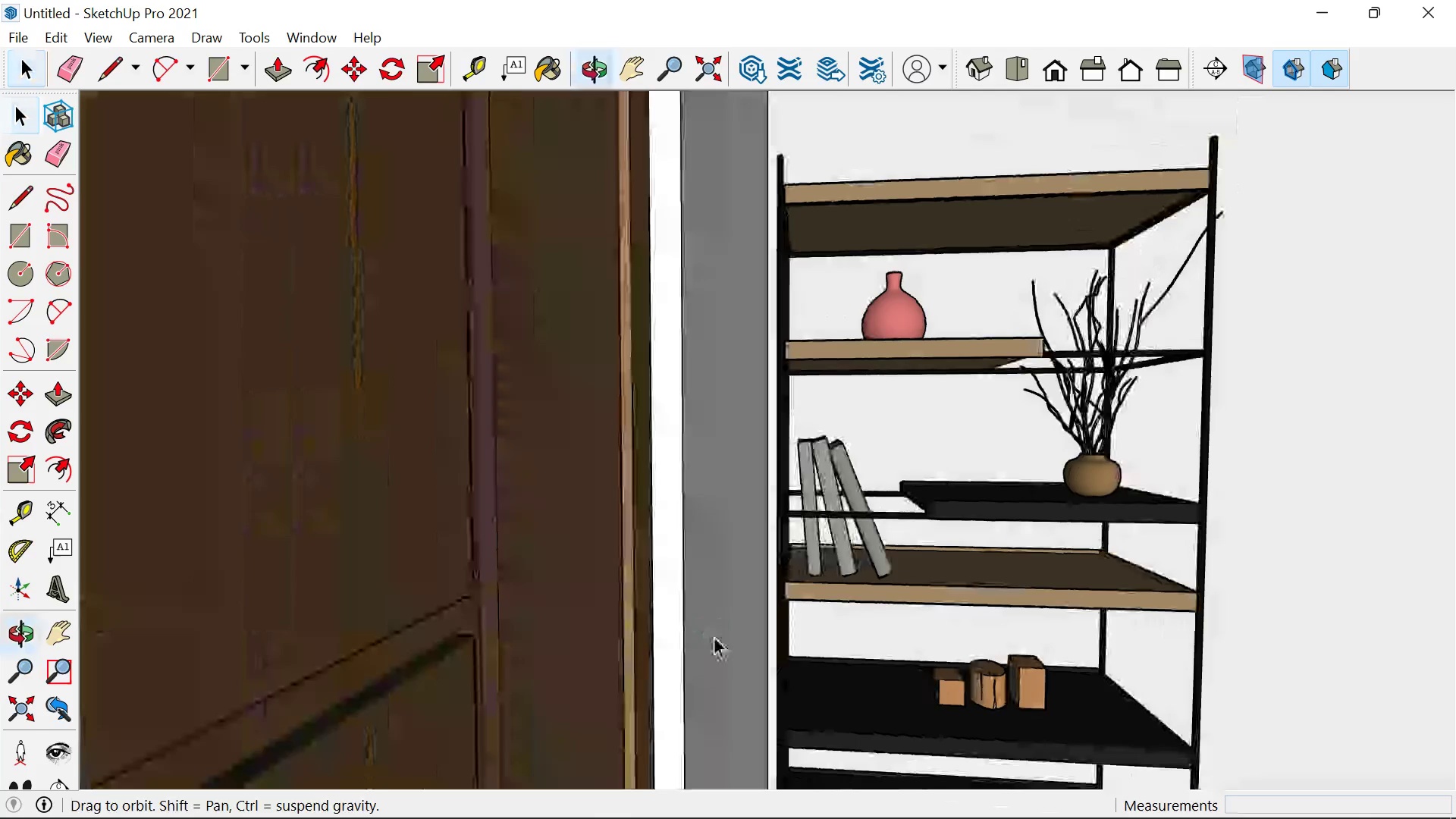 
hold_key(key=ShiftLeft, duration=0.83)
 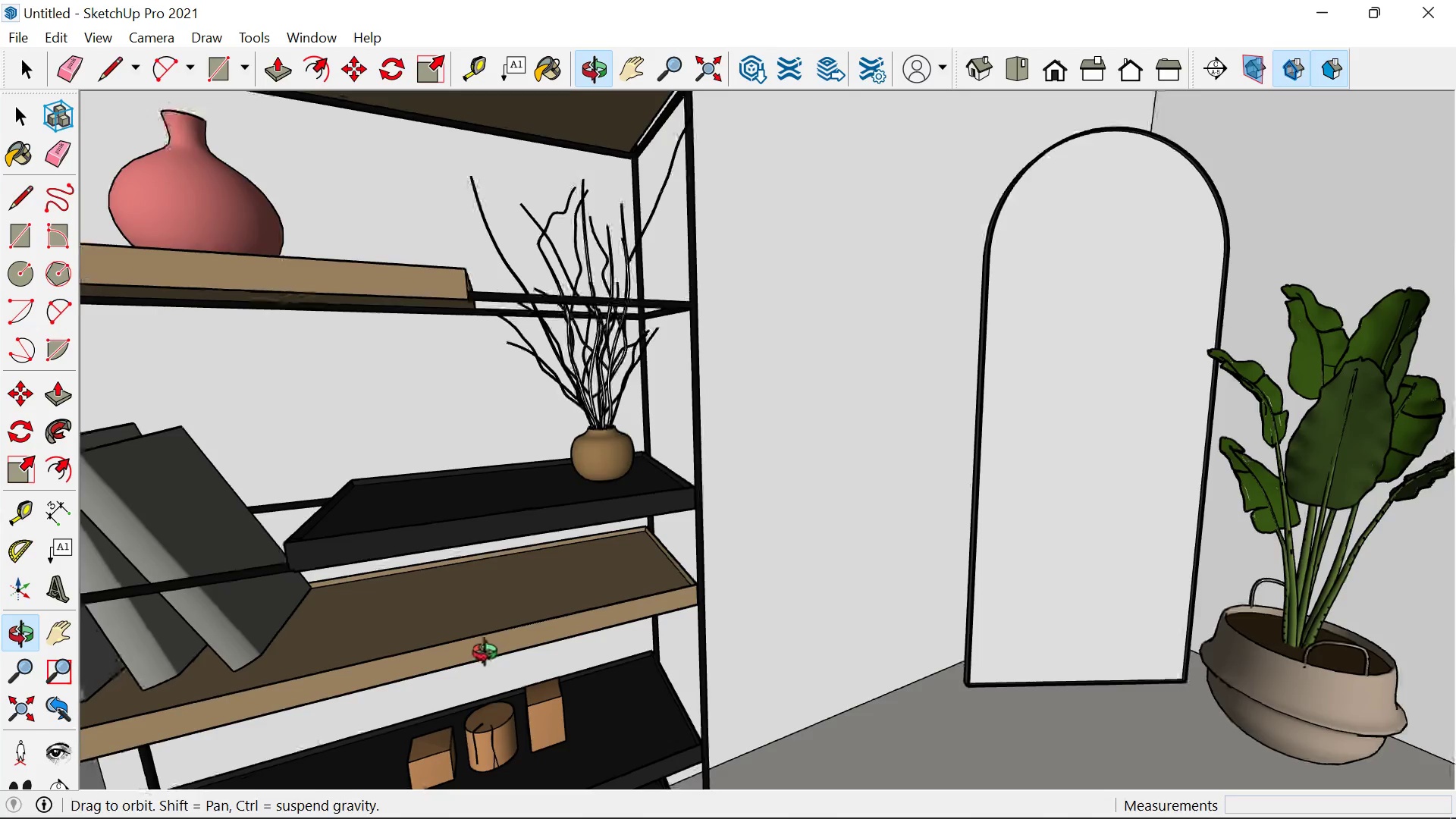 
hold_key(key=ShiftLeft, duration=0.95)
 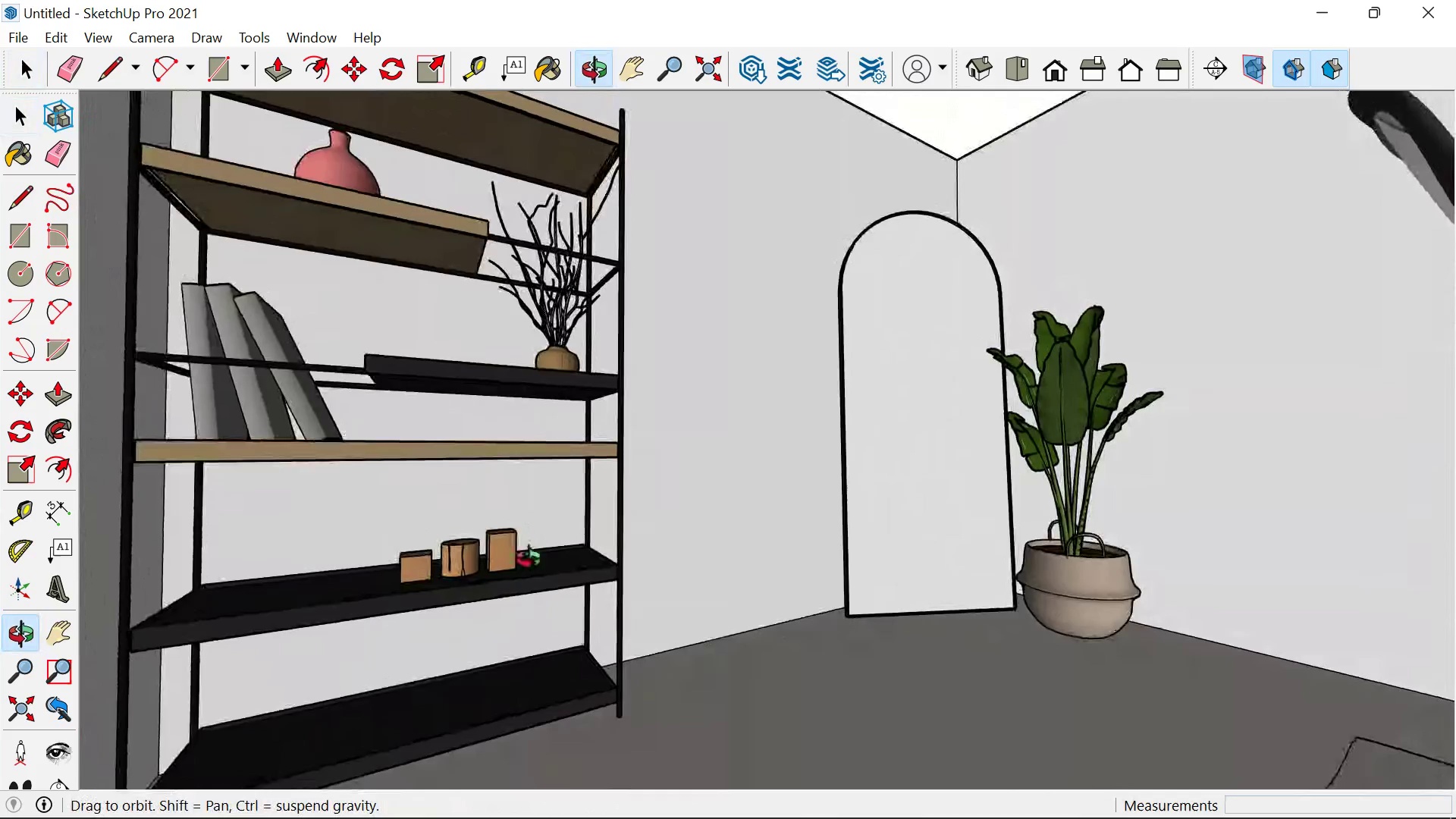 
scroll: coordinate [435, 565], scroll_direction: down, amount: 18.0
 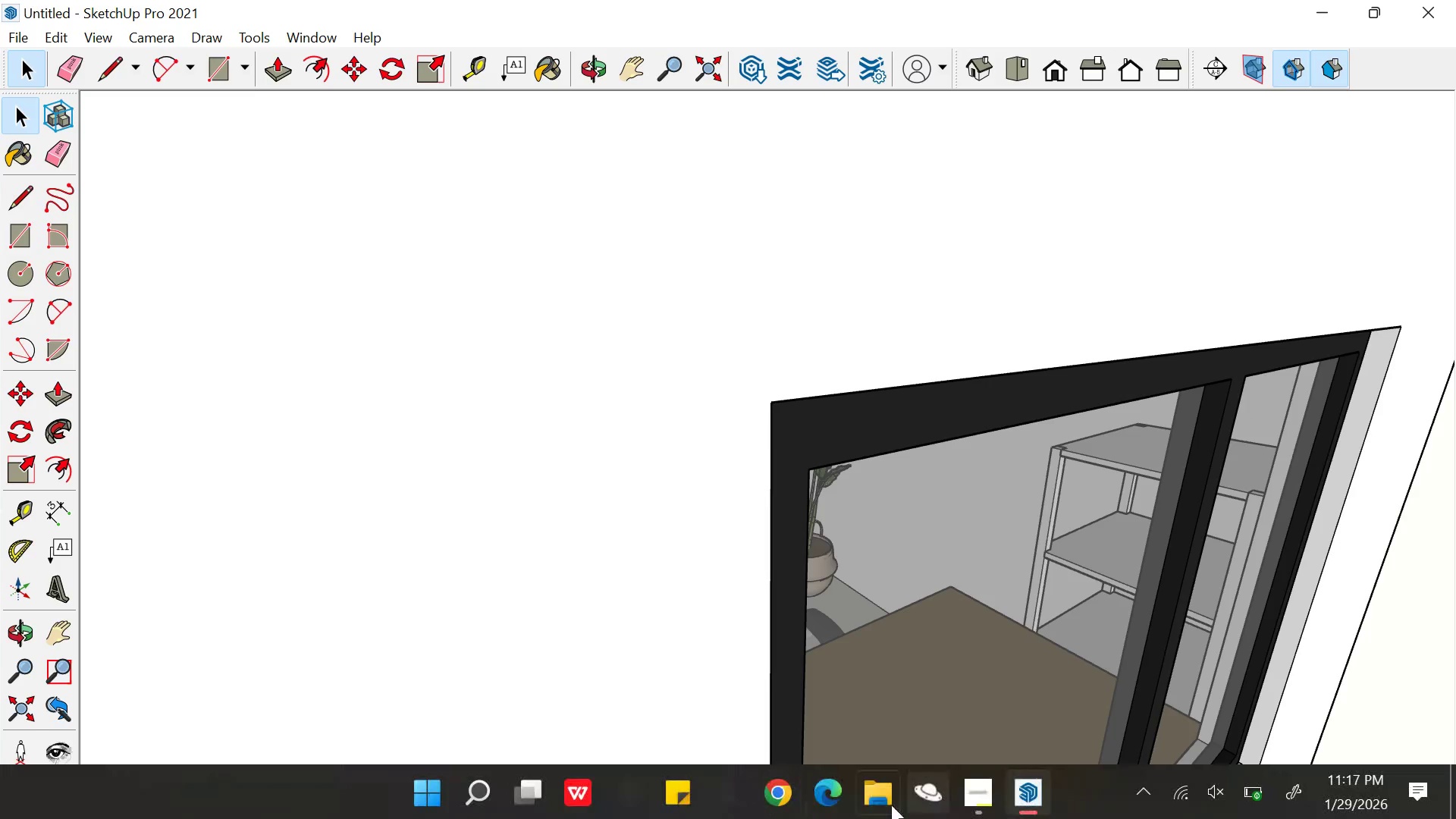 
left_click([877, 805])
 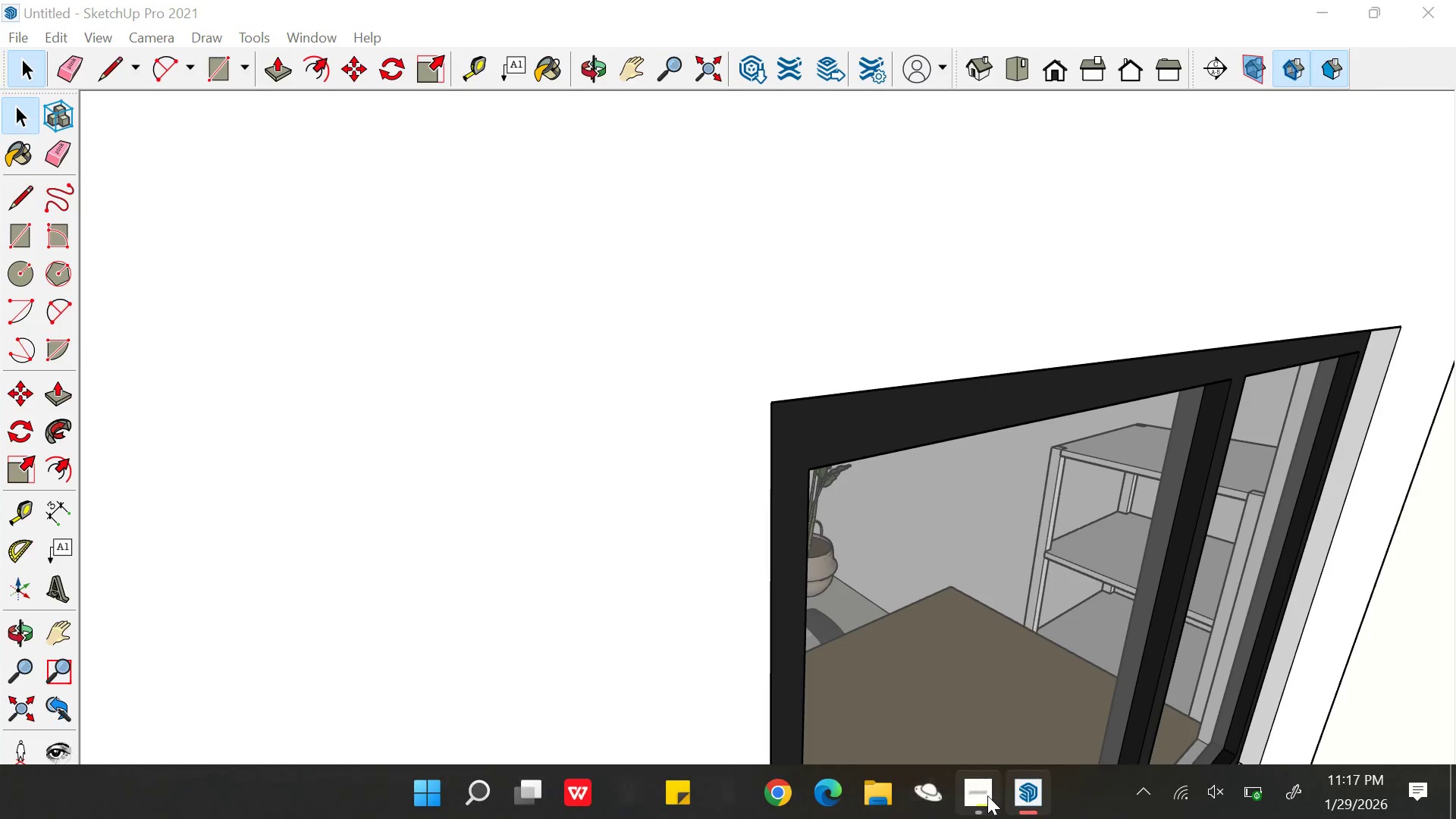 
left_click_drag(start_coordinate=[986, 796], to_coordinate=[986, 805])
 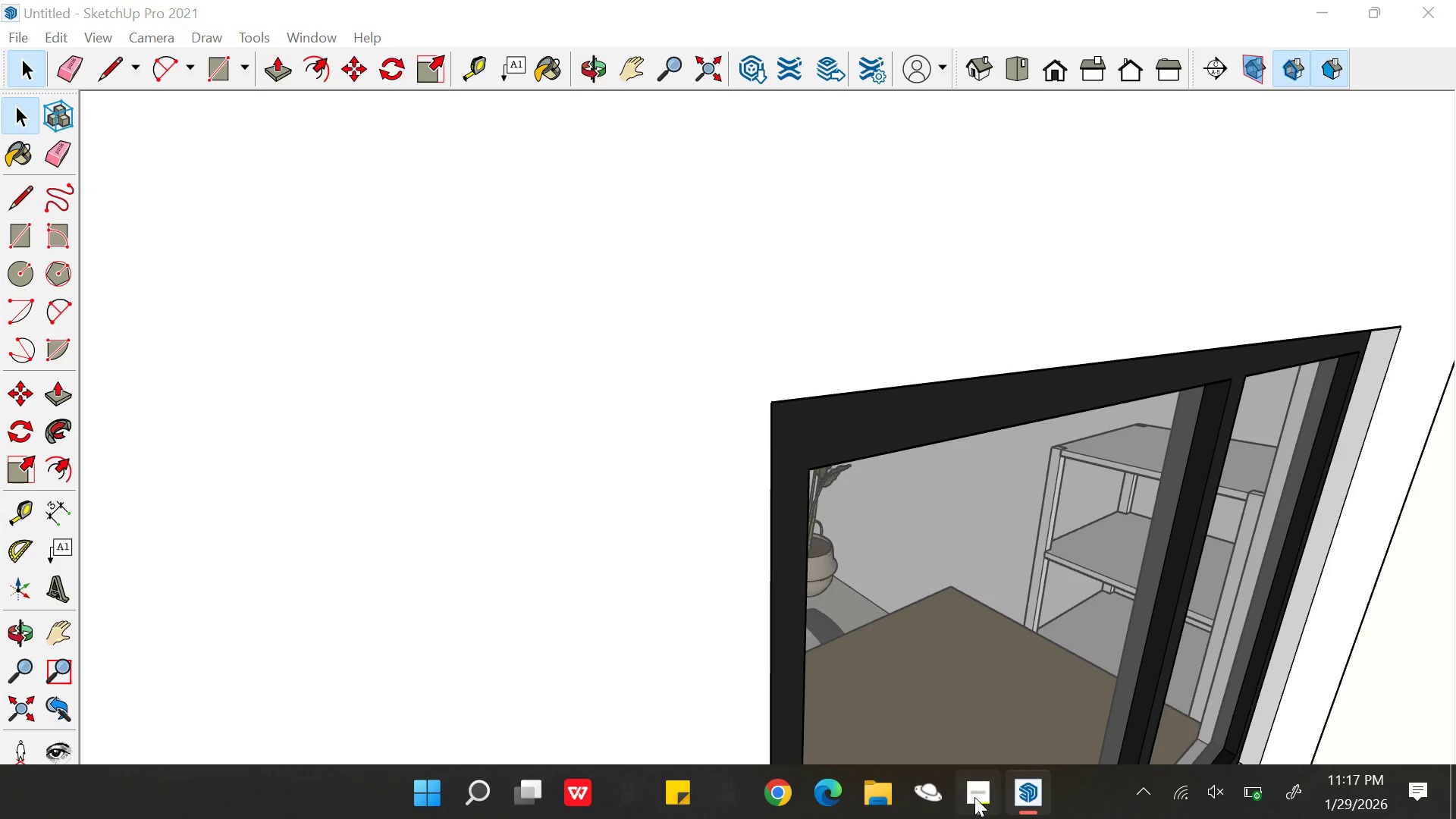 
left_click([974, 797])
 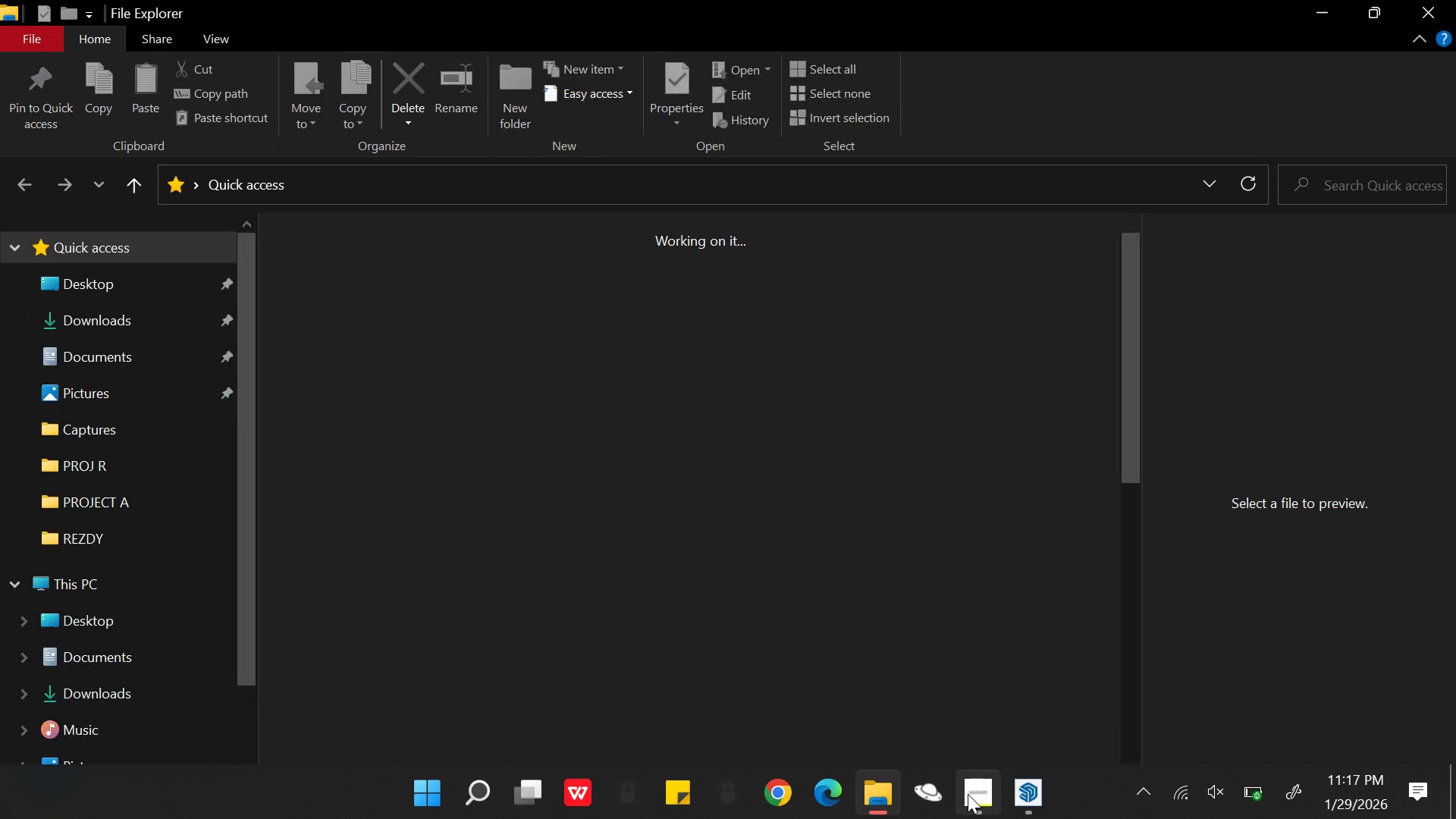 
left_click([968, 794])
 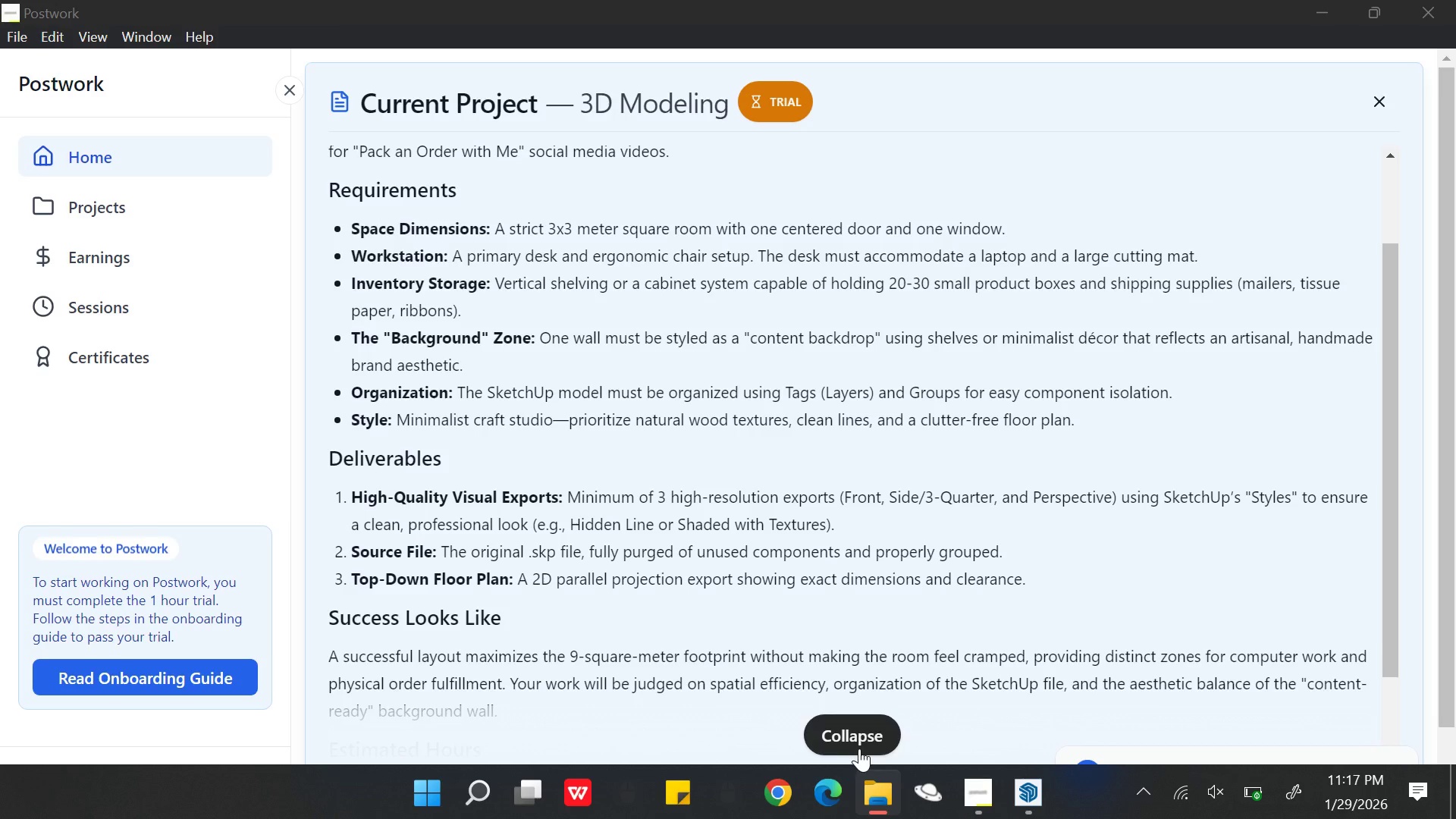 
left_click([849, 739])
 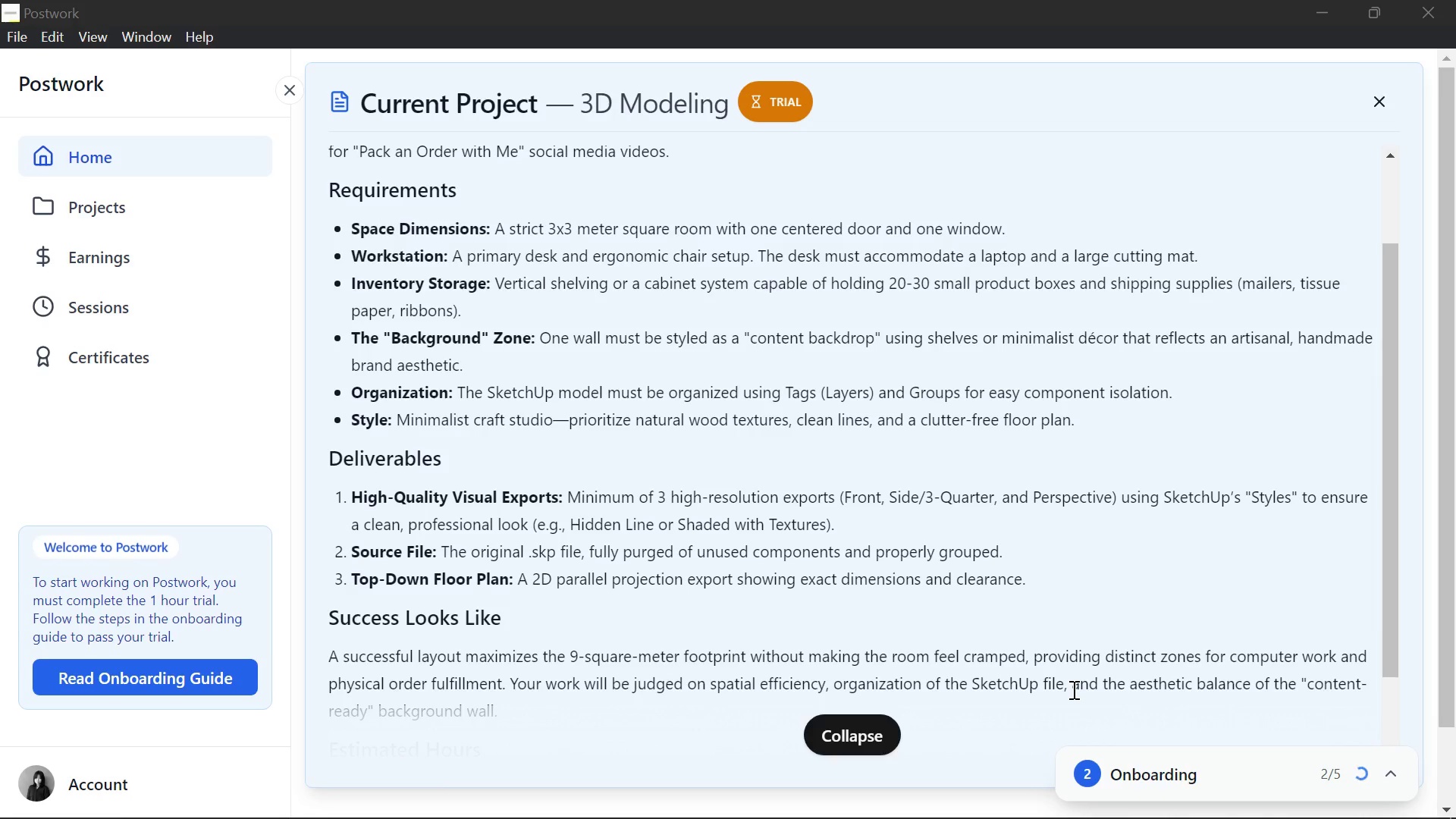 
wait(10.81)
 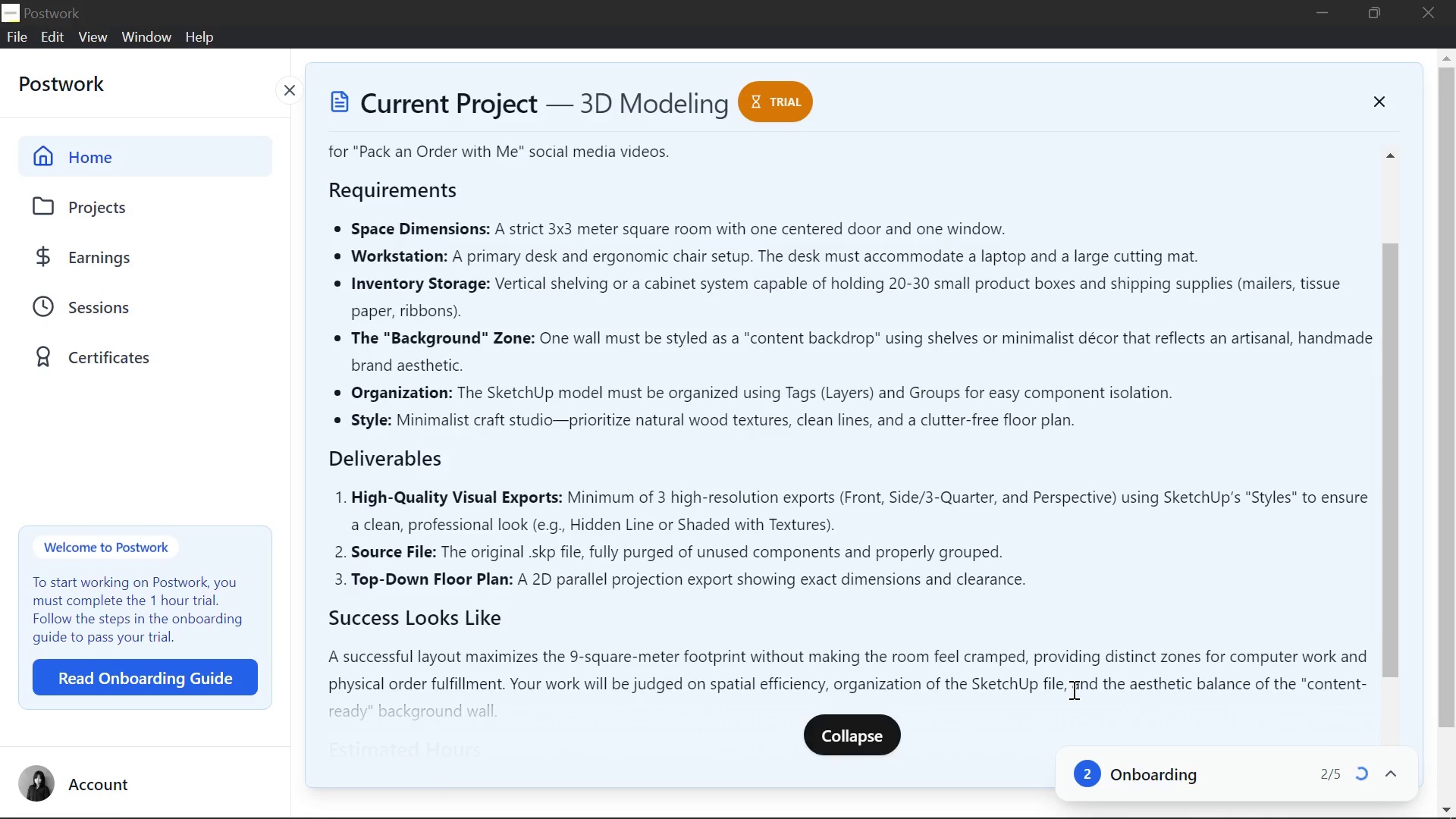 
left_click([1031, 804])
 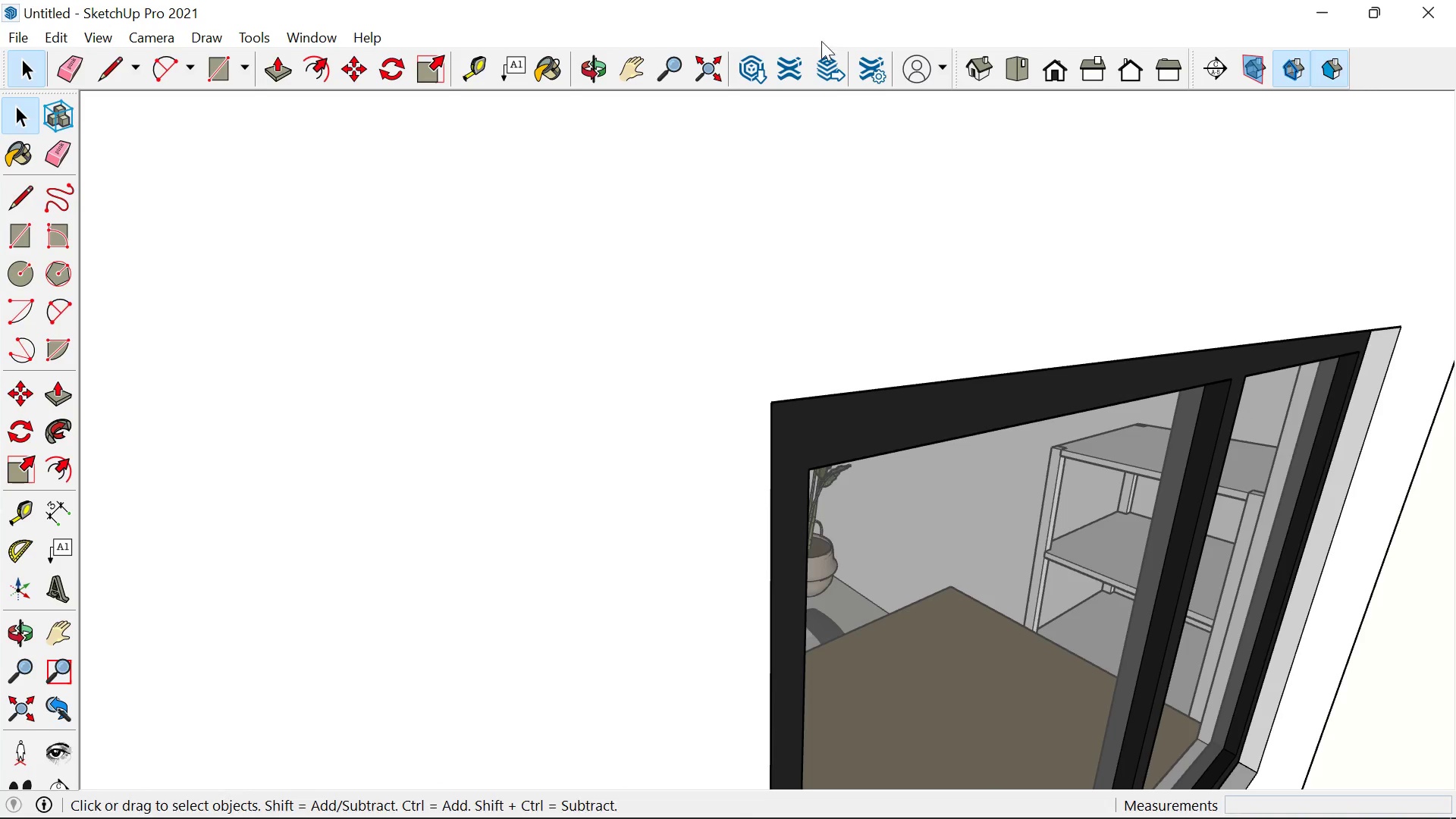 
left_click([1025, 64])
 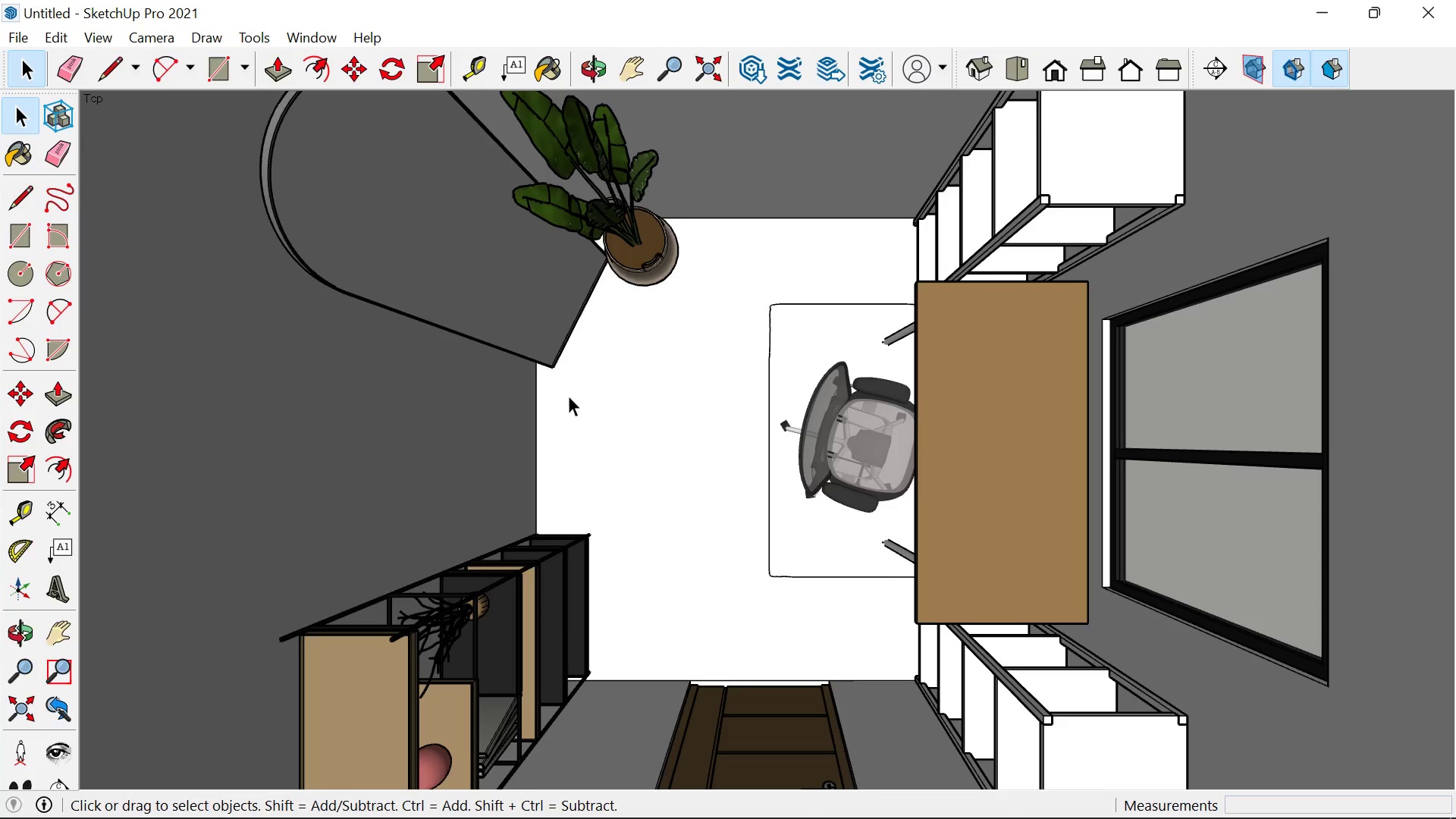 
scroll: coordinate [816, 378], scroll_direction: down, amount: 11.0
 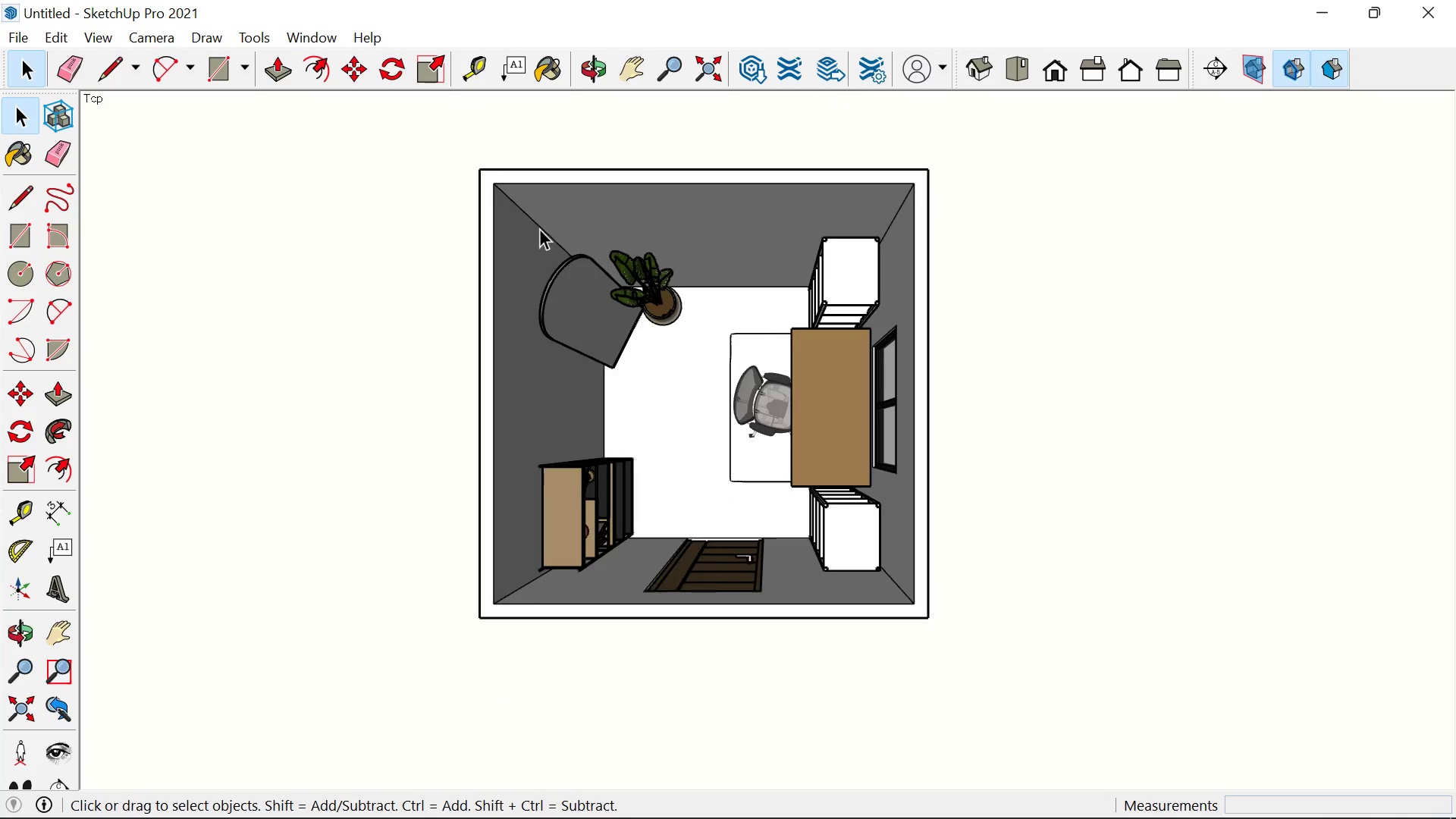 
scroll: coordinate [544, 230], scroll_direction: up, amount: 2.0
 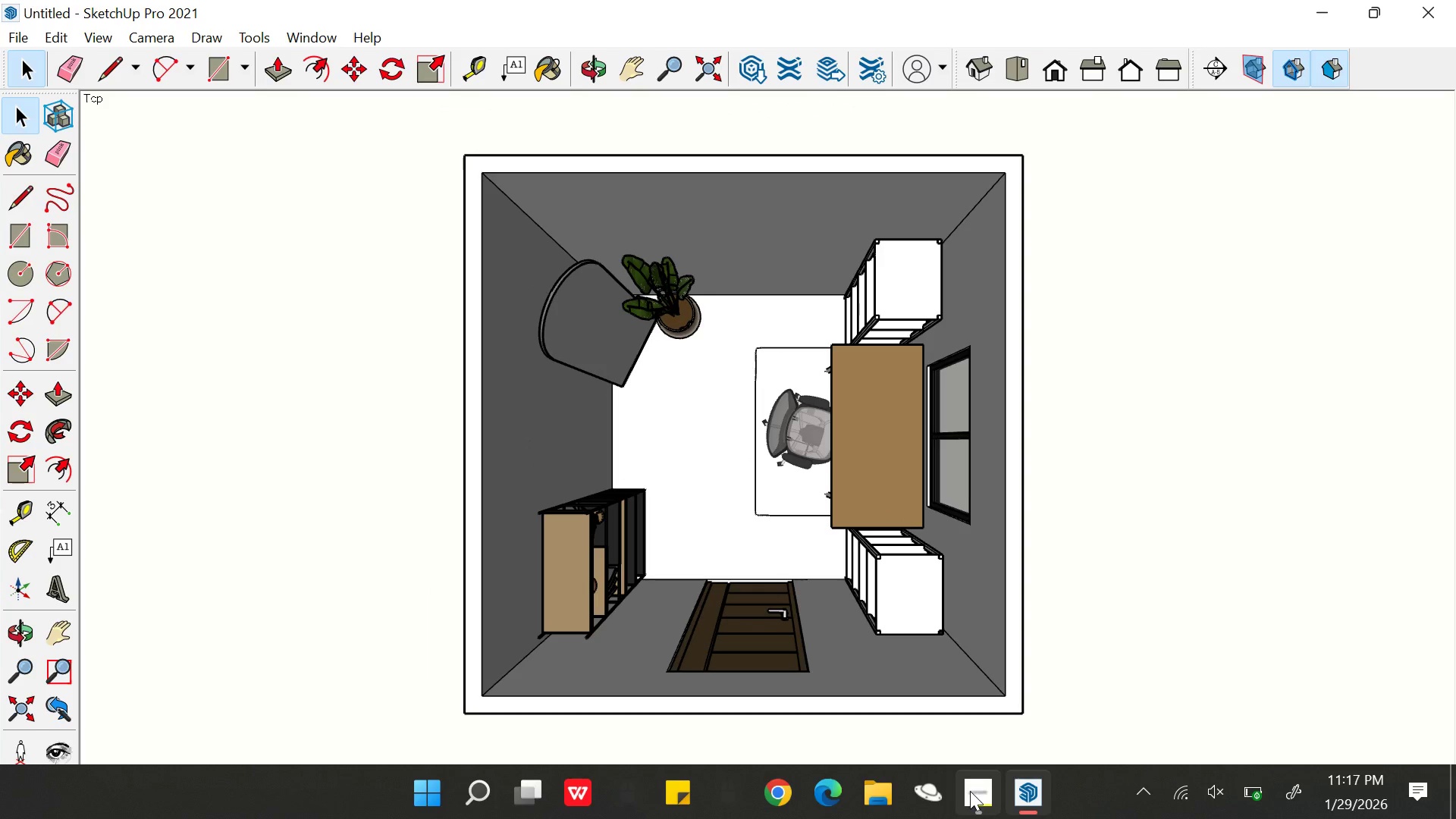 
left_click([969, 801])
 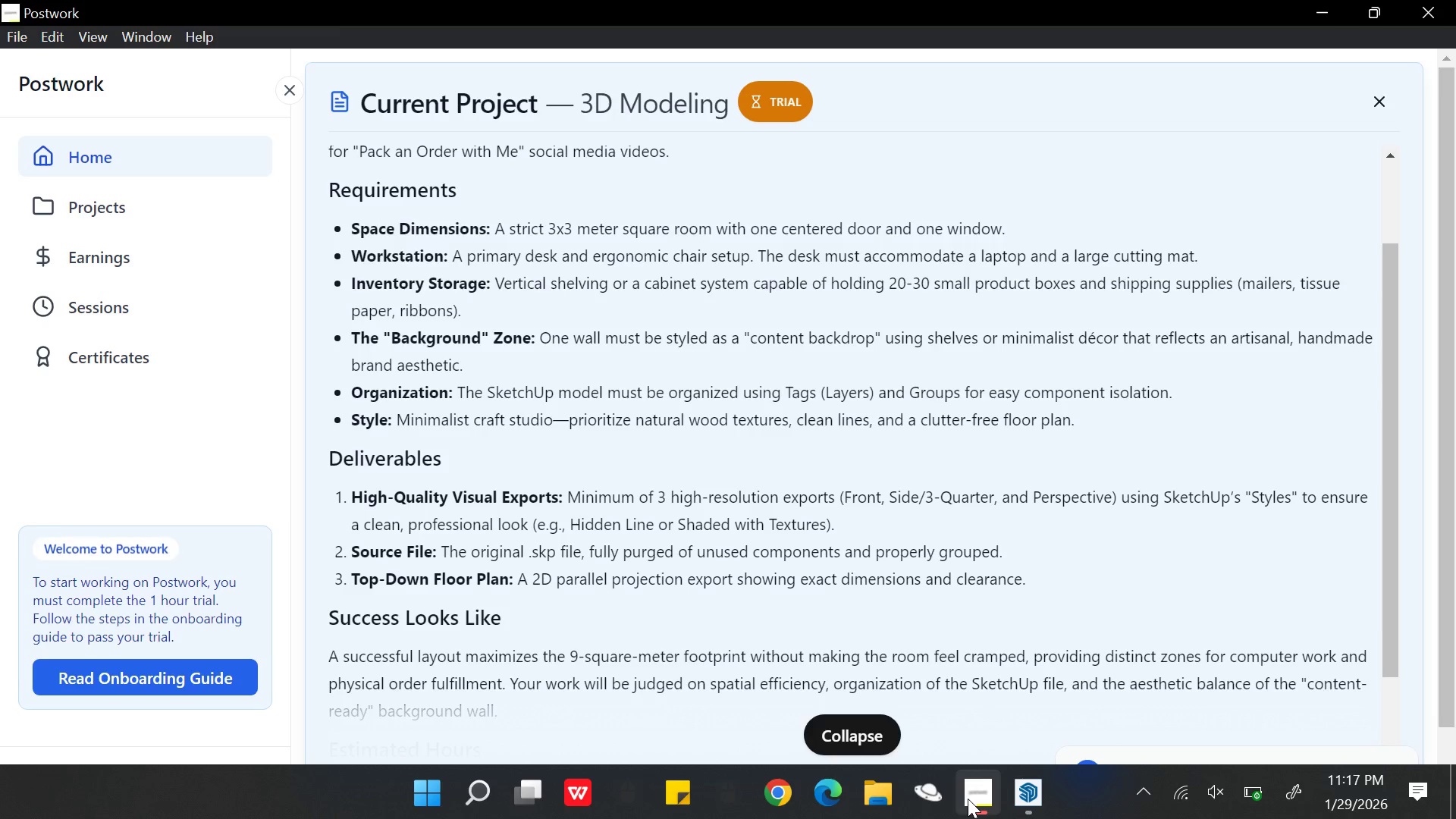 
left_click([968, 799])
 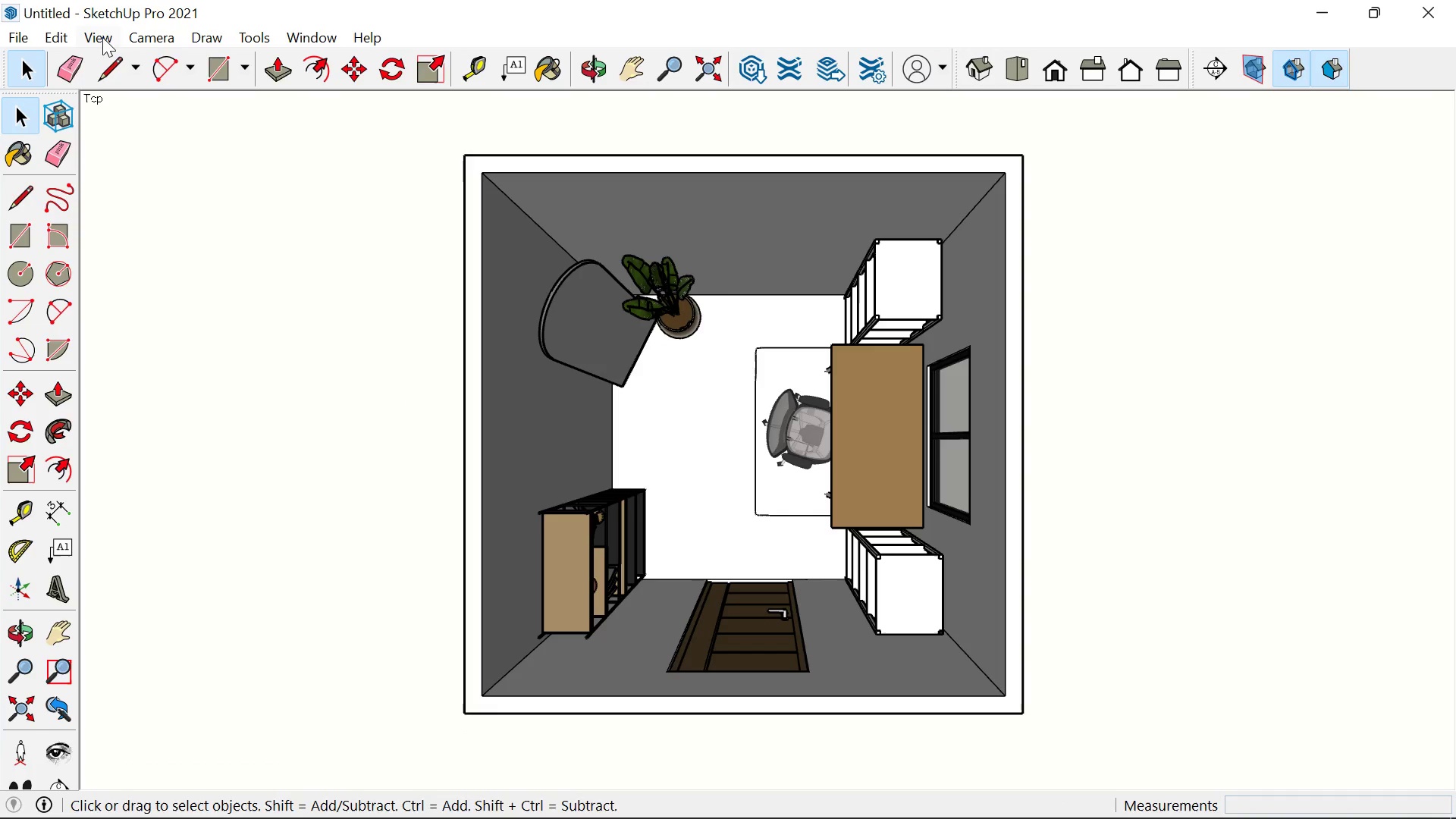 
left_click([131, 39])
 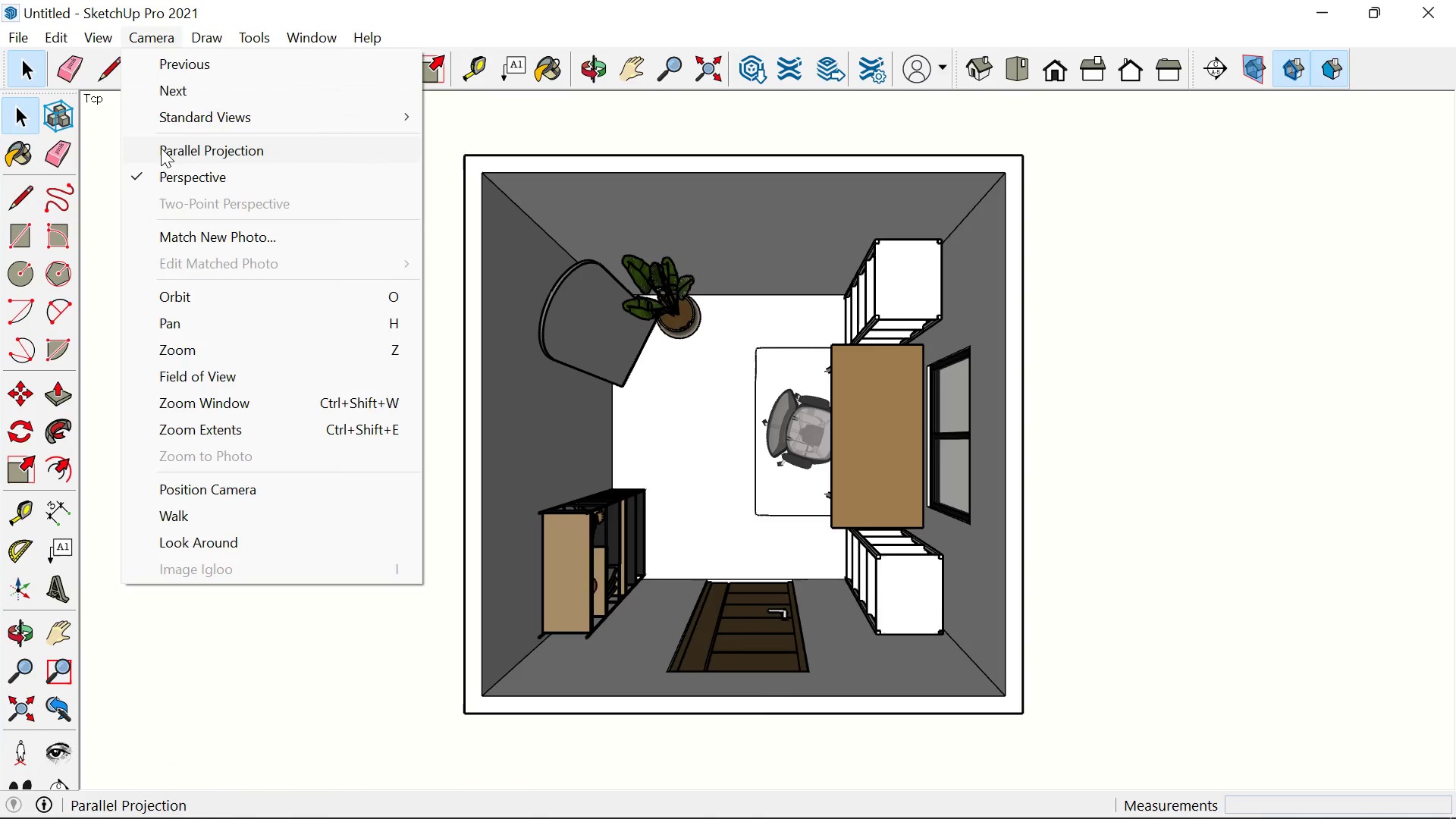 
left_click([161, 148])
 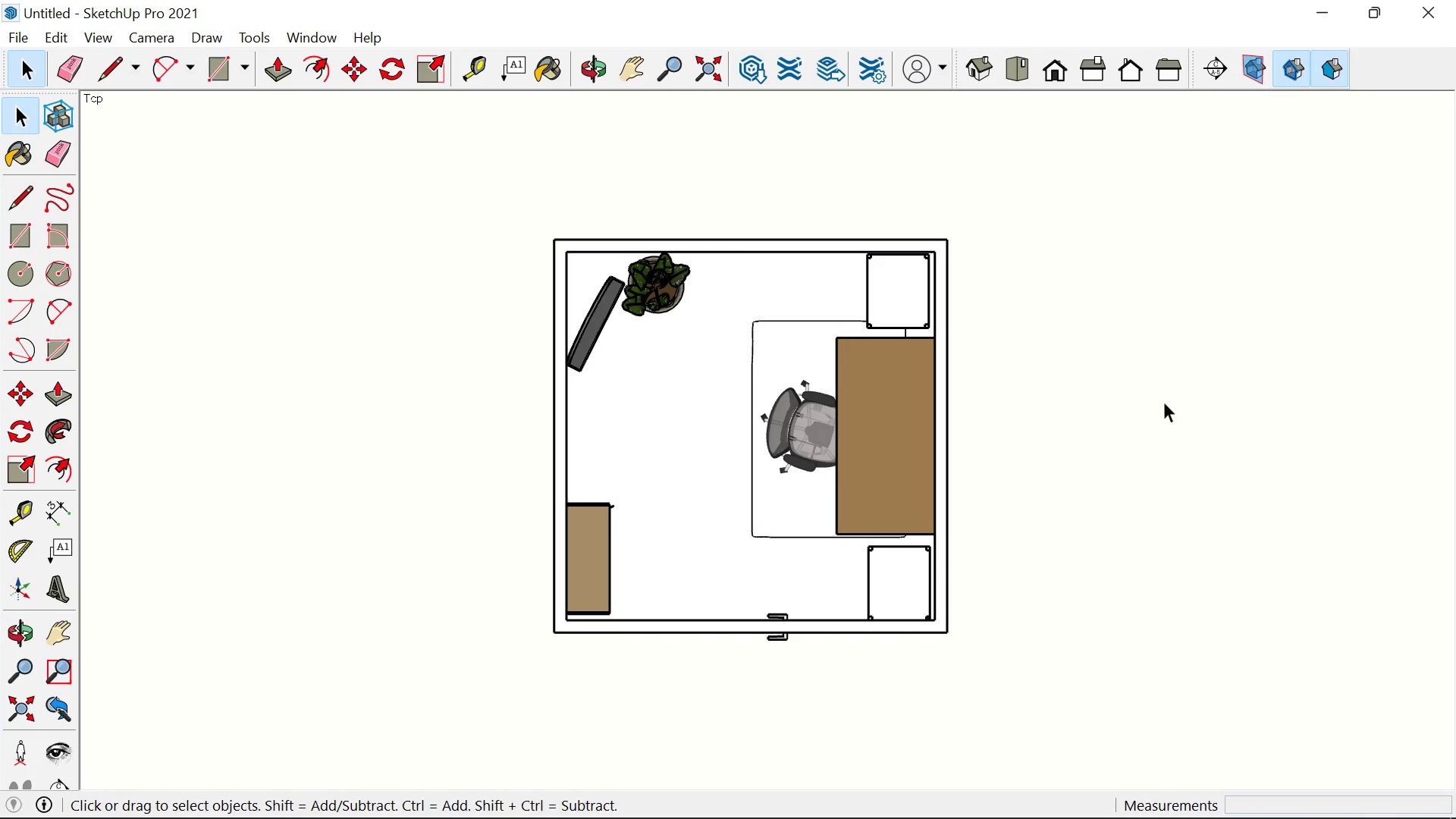 
scroll: coordinate [846, 372], scroll_direction: up, amount: 5.0
 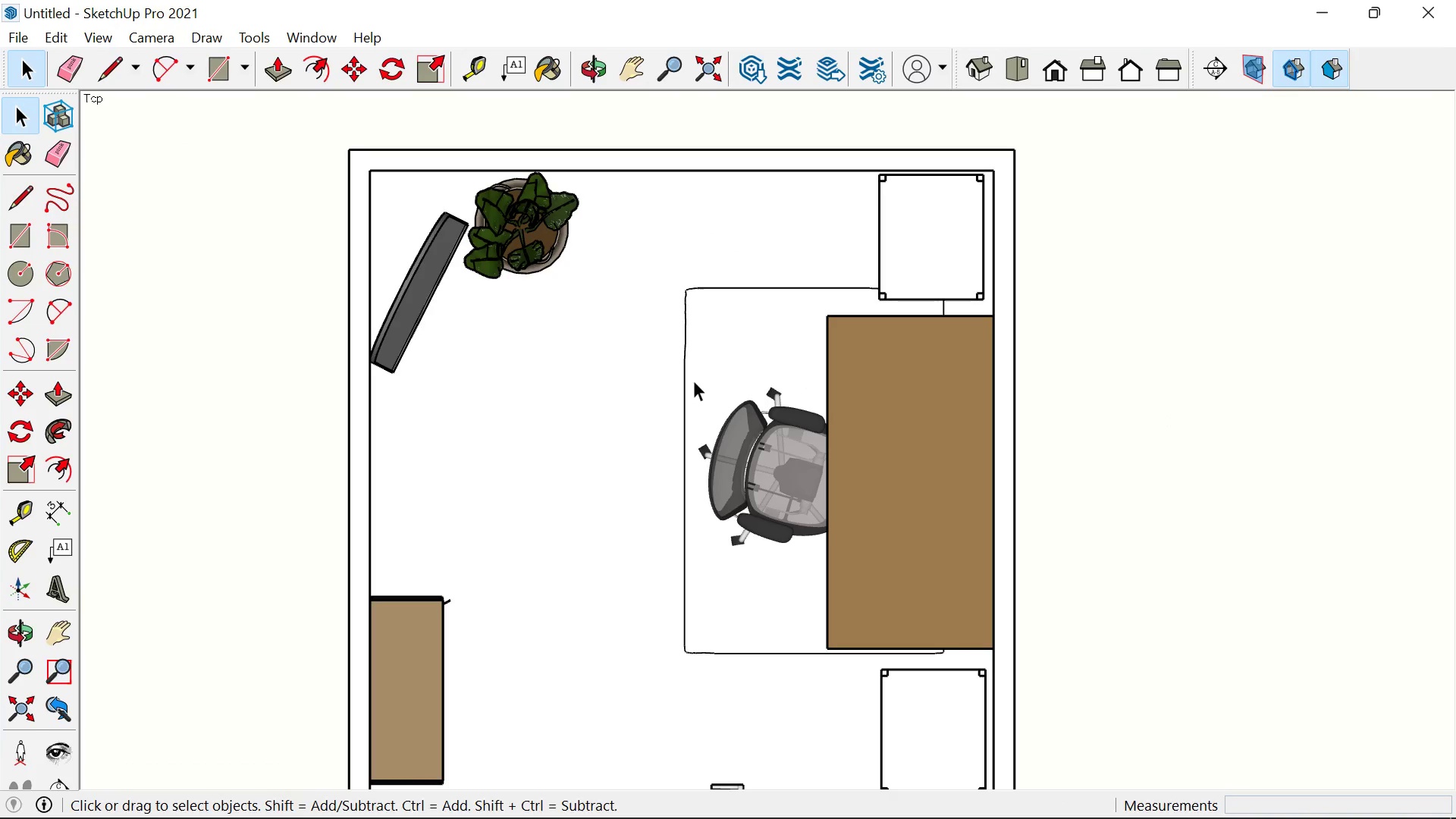 
hold_key(key=ShiftLeft, duration=1.48)
 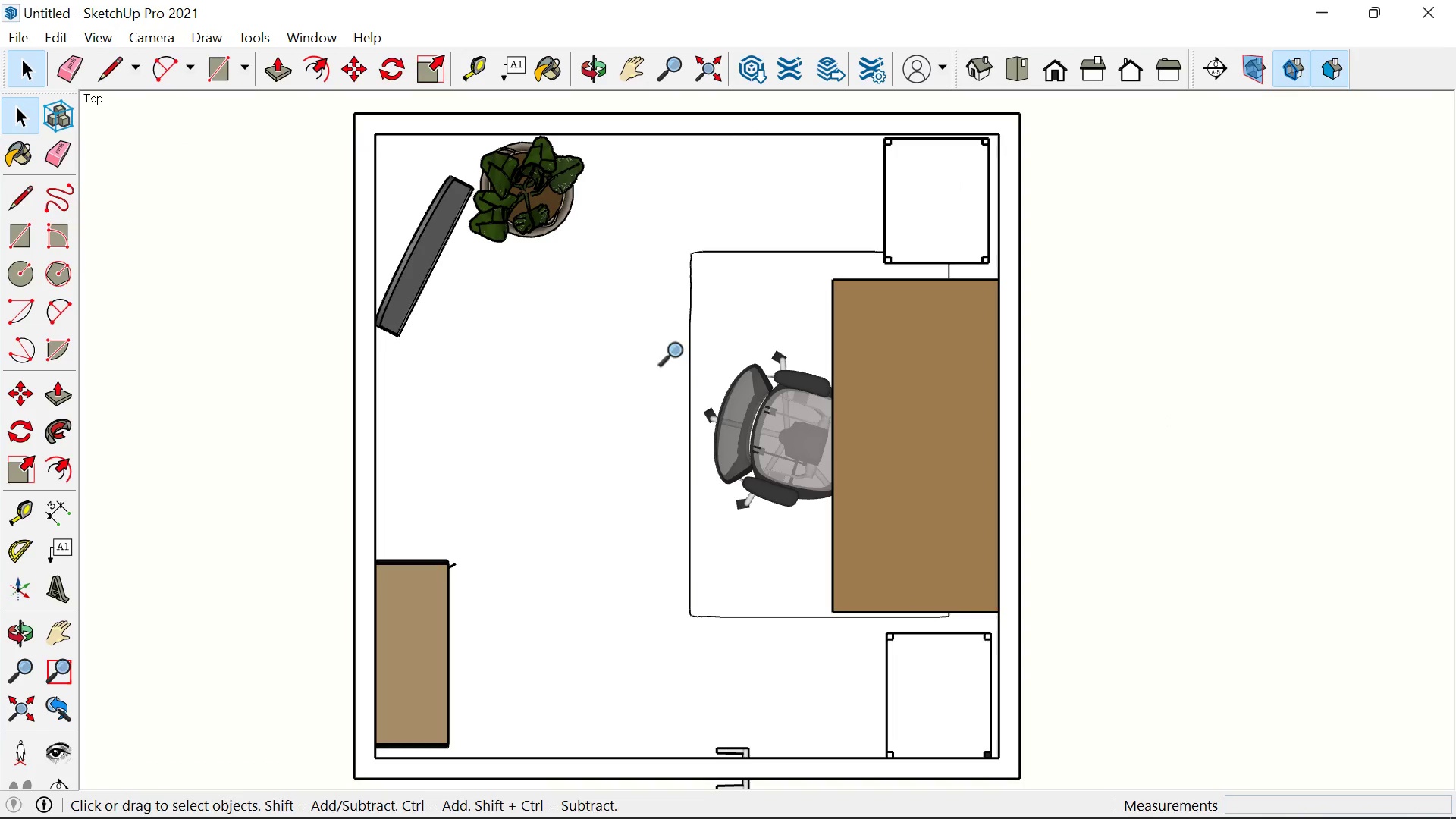 
key(Z)
 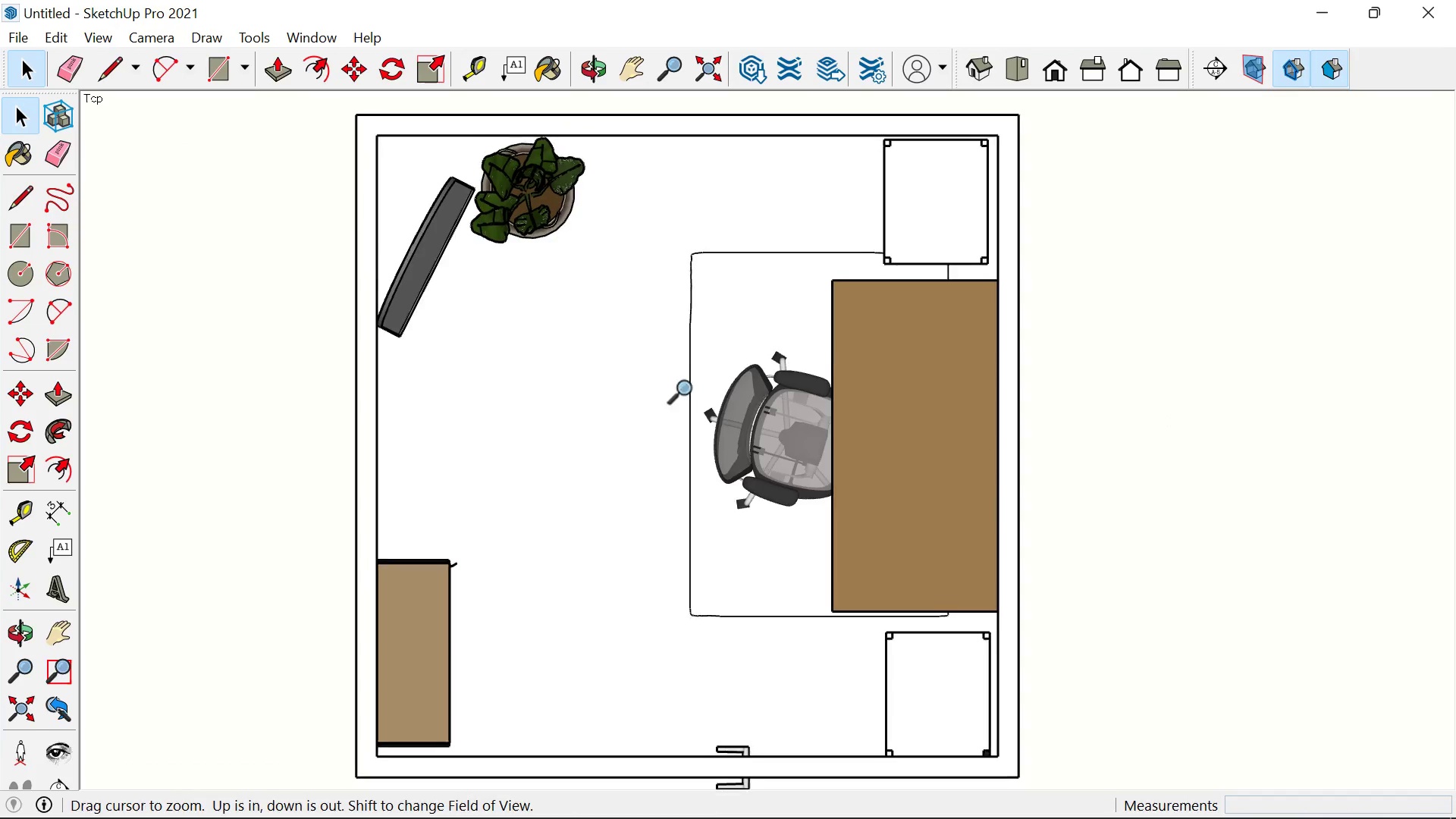 
left_click_drag(start_coordinate=[680, 350], to_coordinate=[697, 406])
 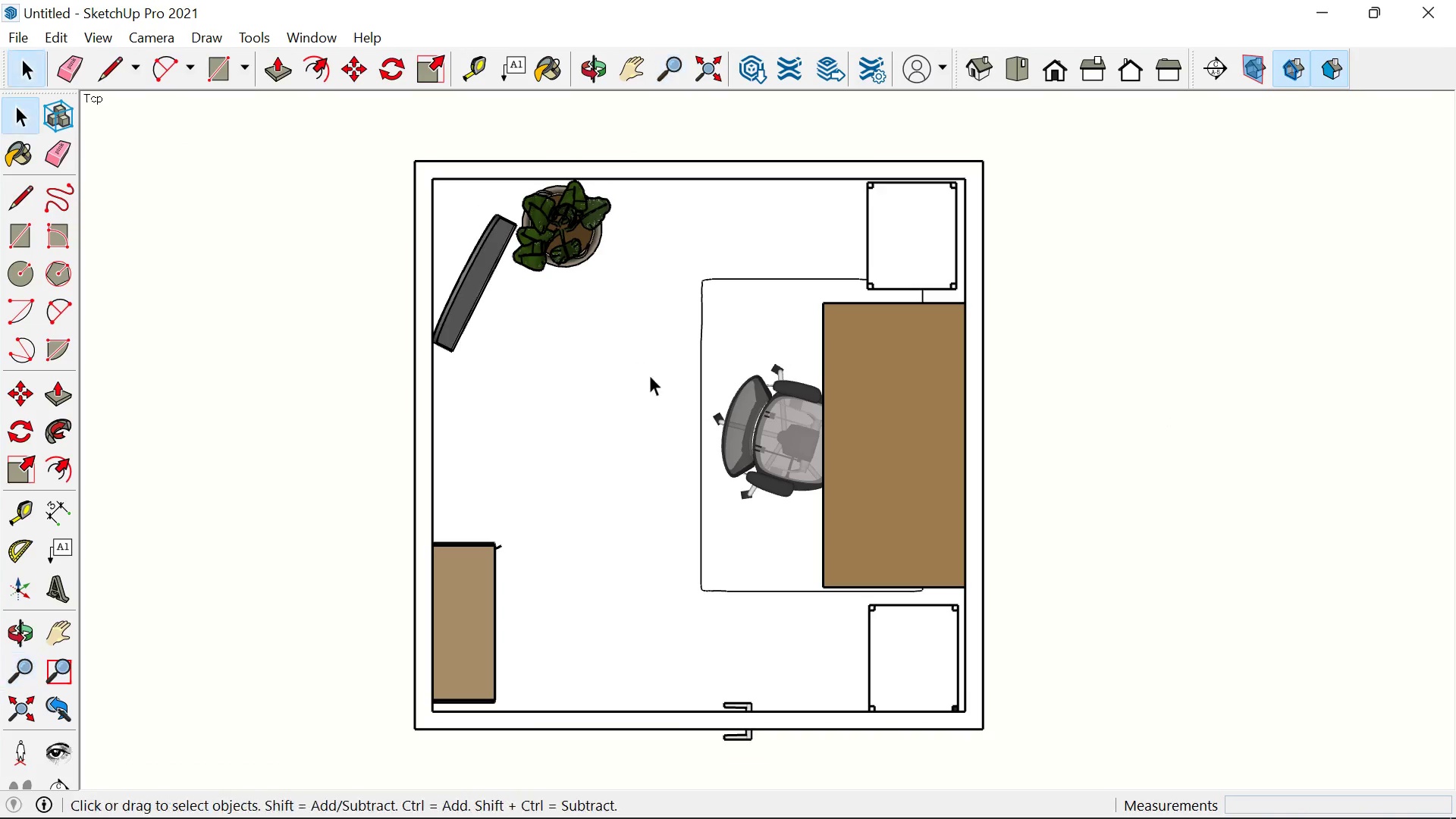 
key(Space)
 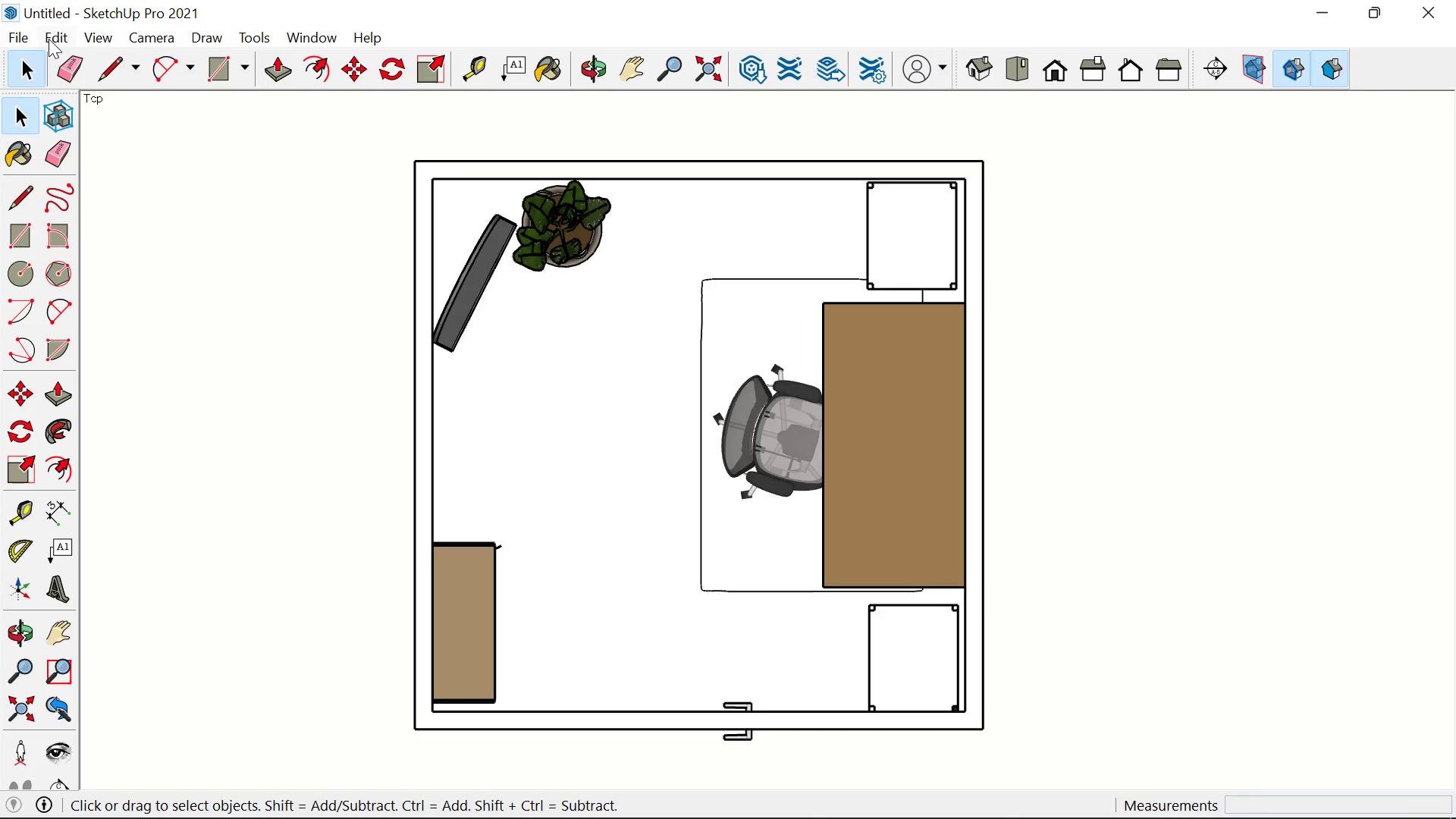 
left_click([29, 38])
 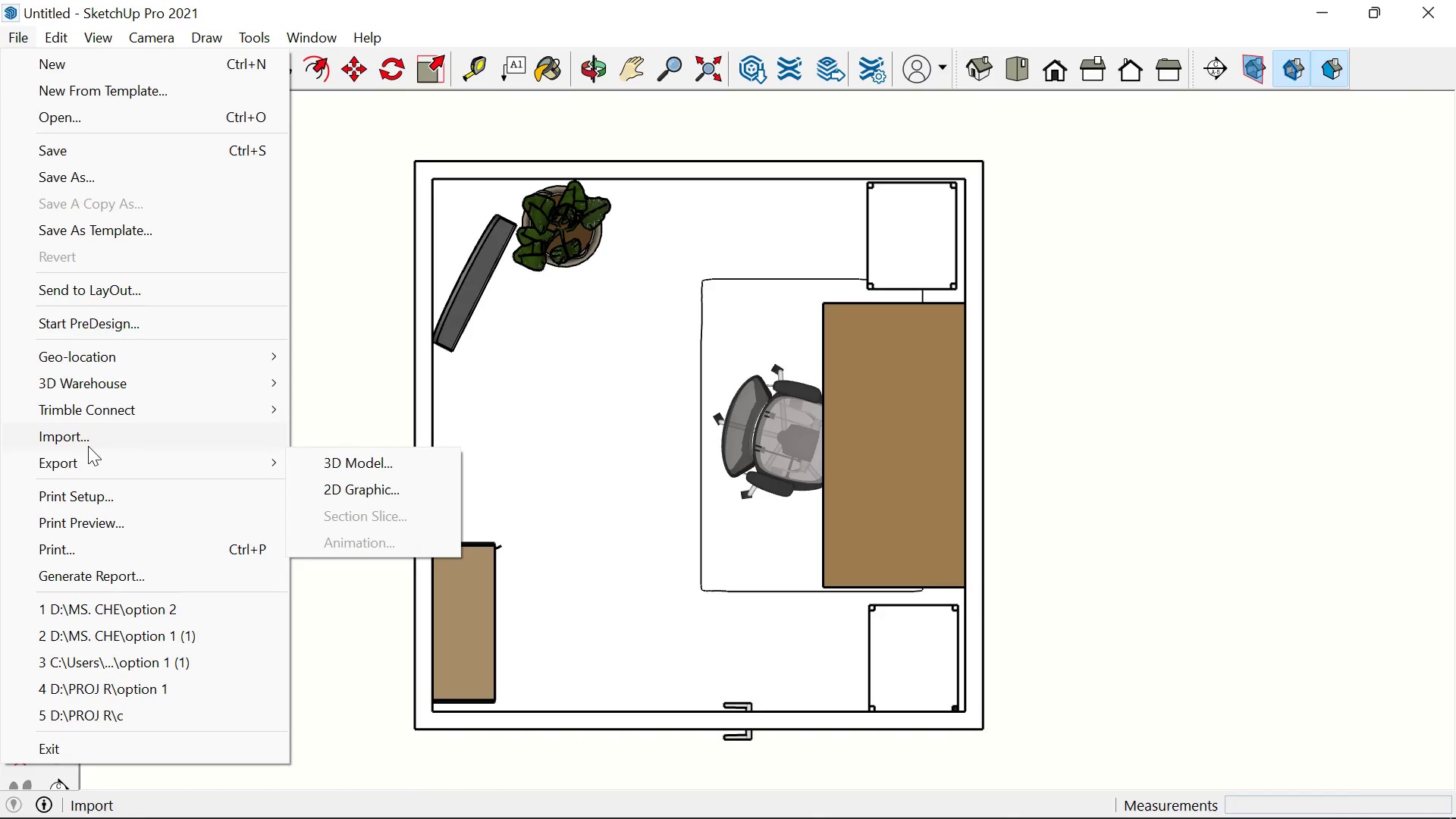 
left_click_drag(start_coordinate=[88, 441], to_coordinate=[90, 460])
 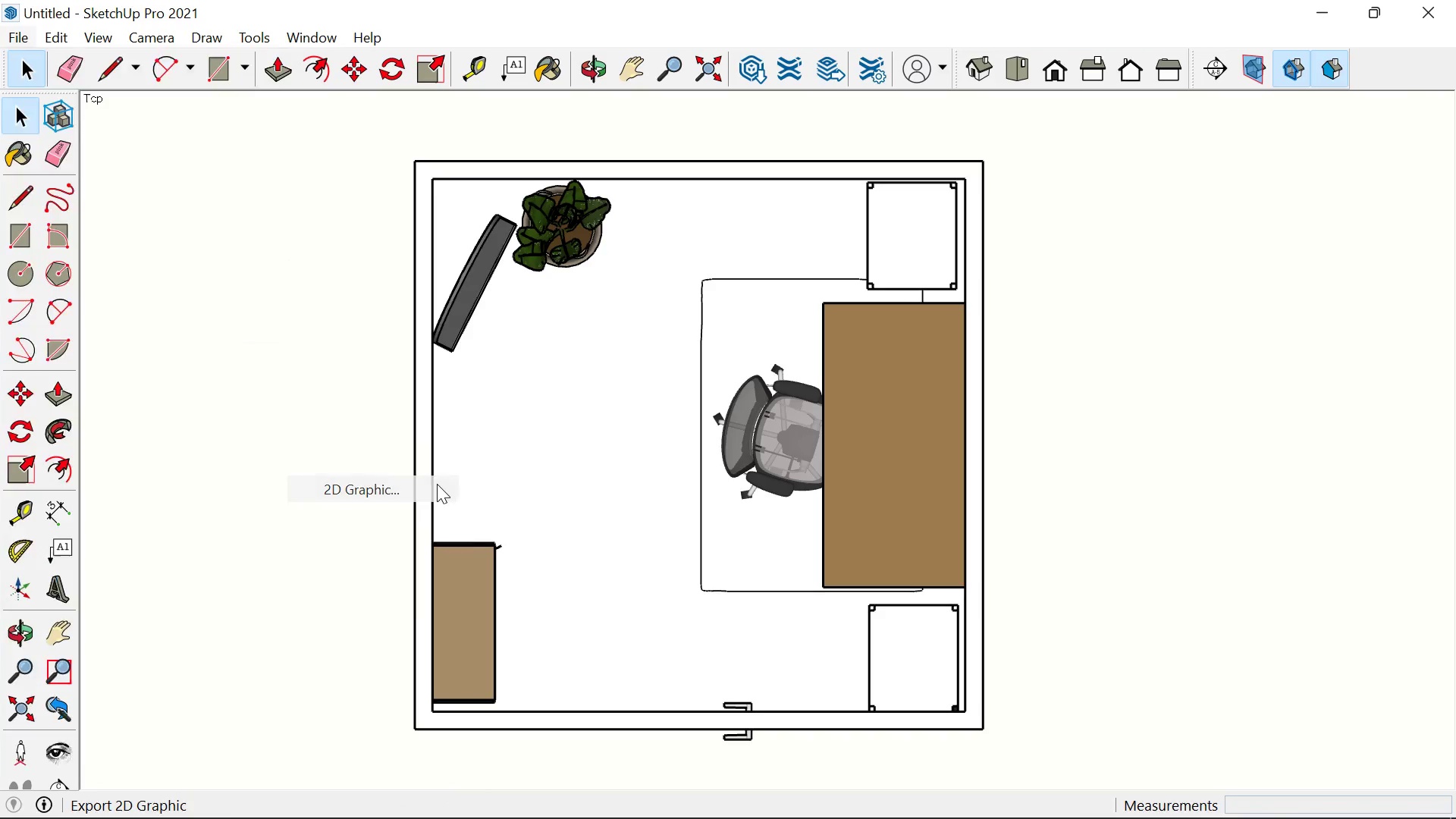 
left_click([437, 484])
 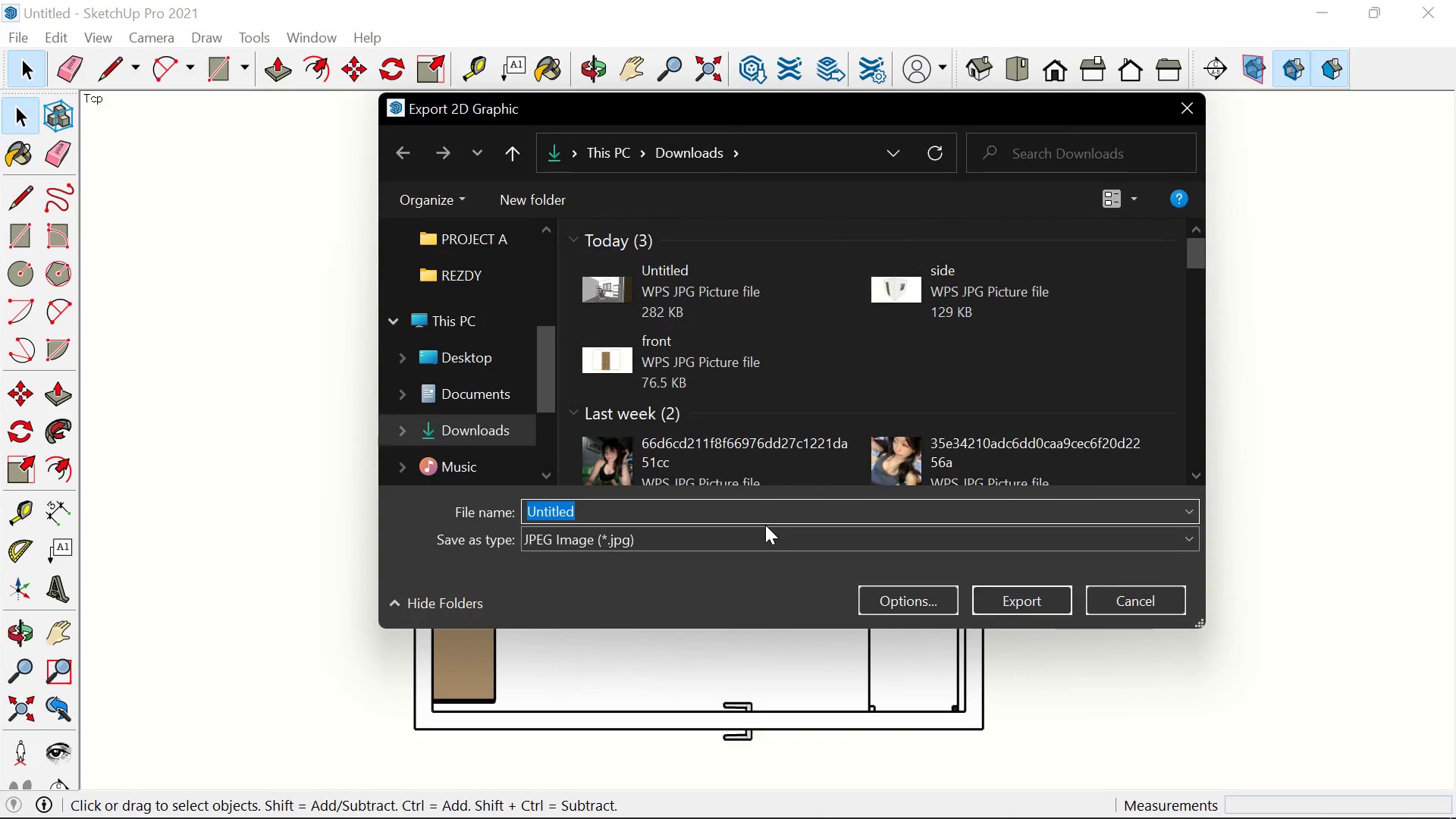 
type(2d)
 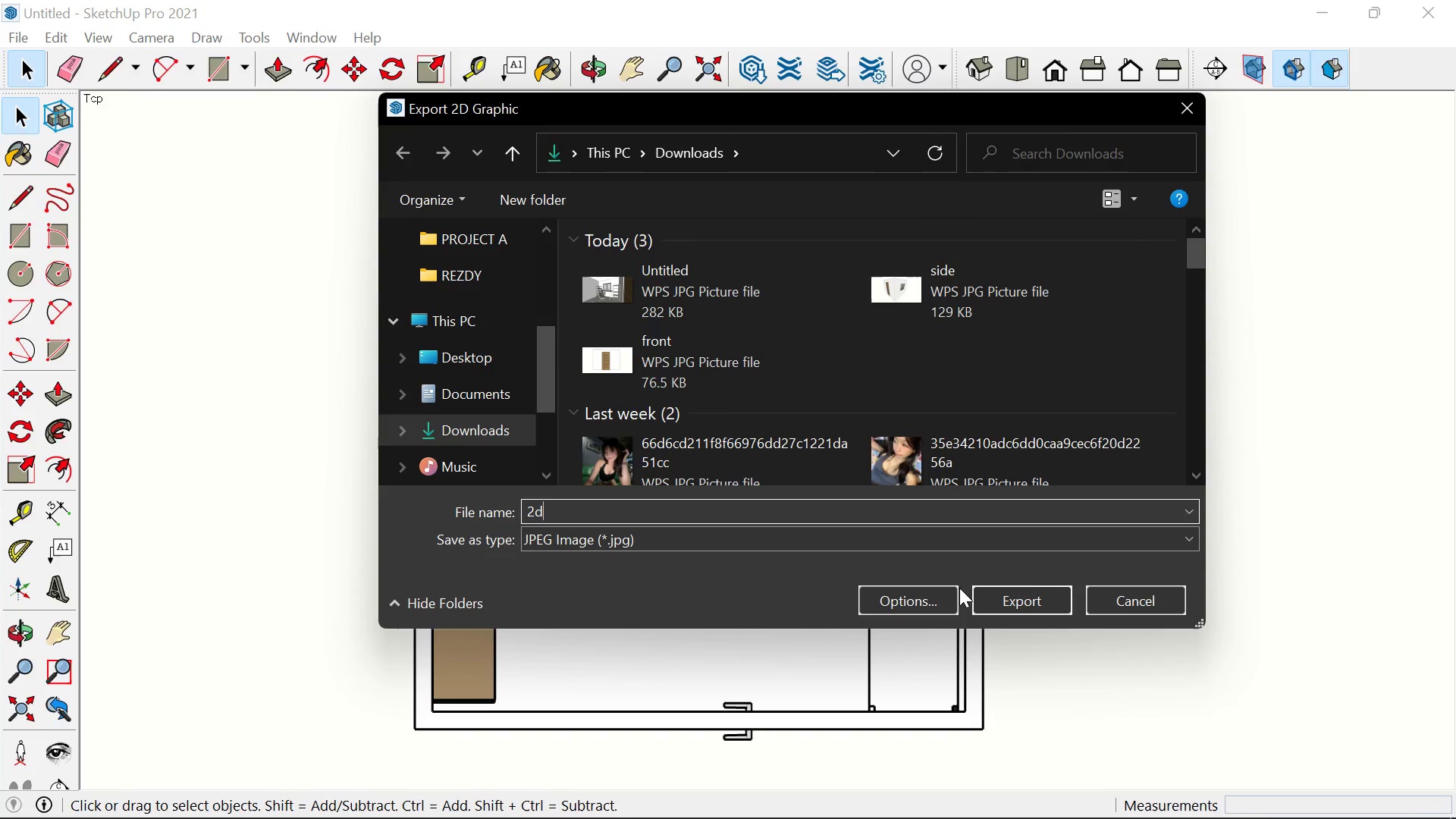 
type( parallel)
 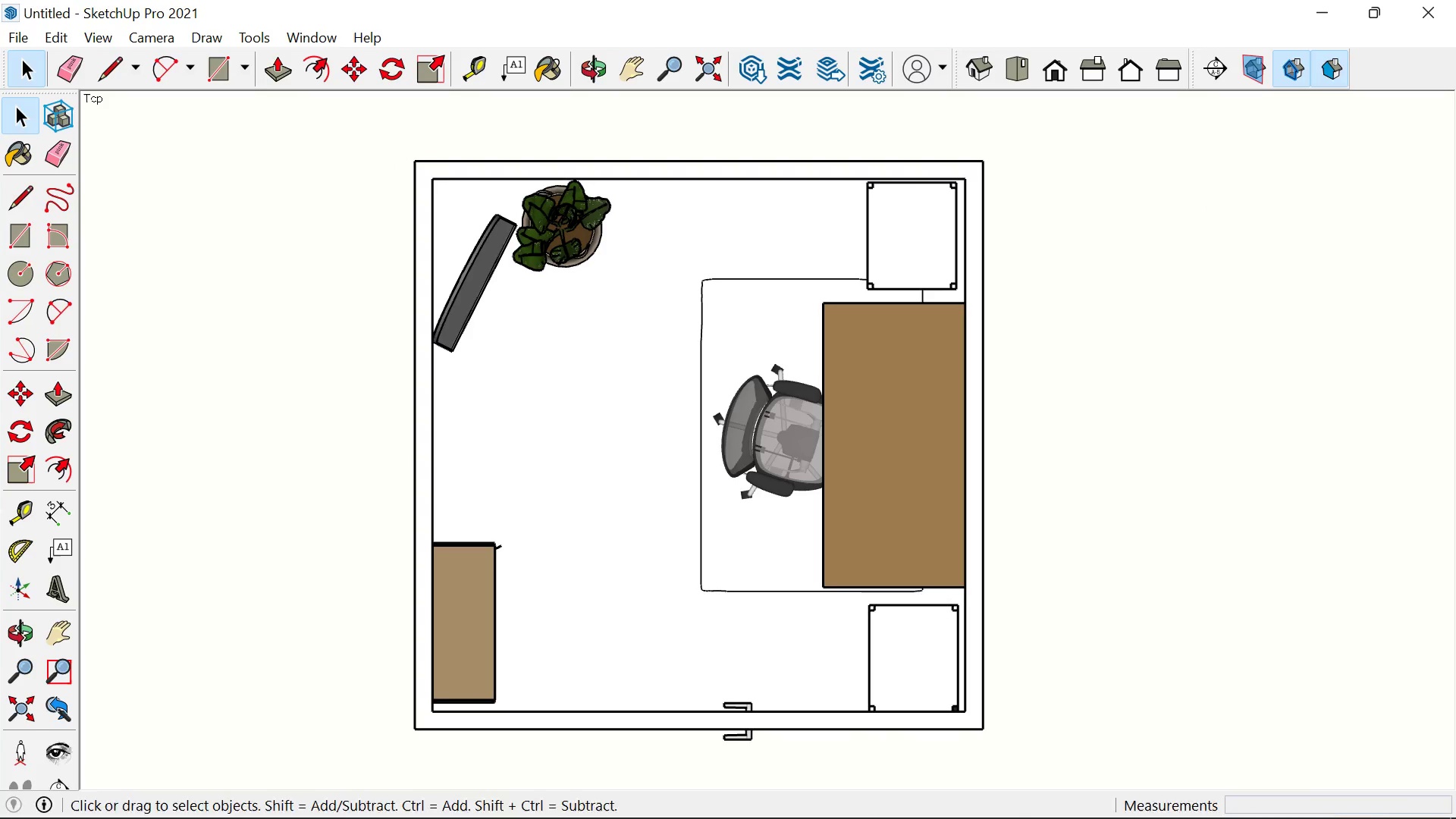 
left_click([971, 802])